 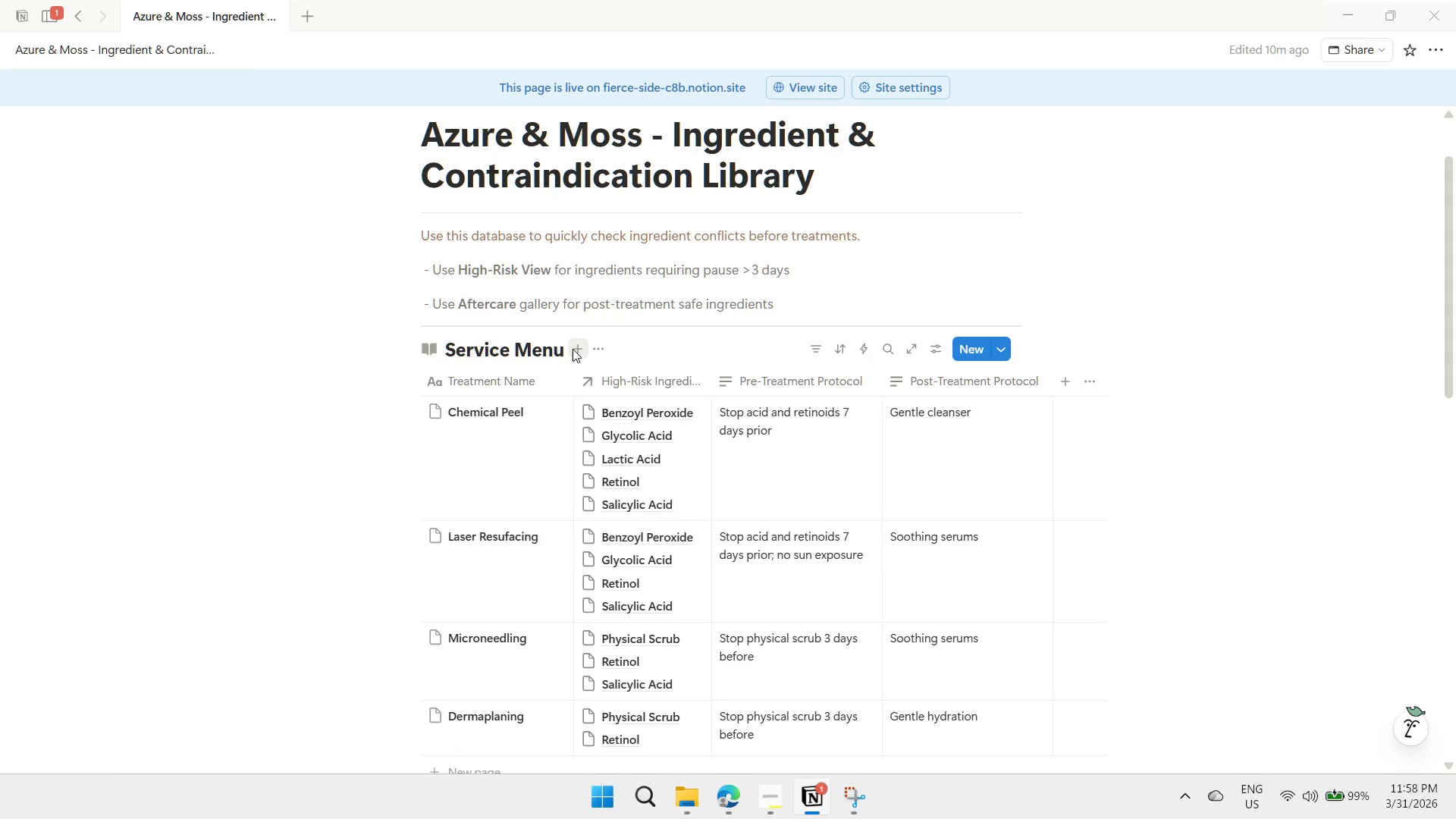 
left_click([543, 347])
 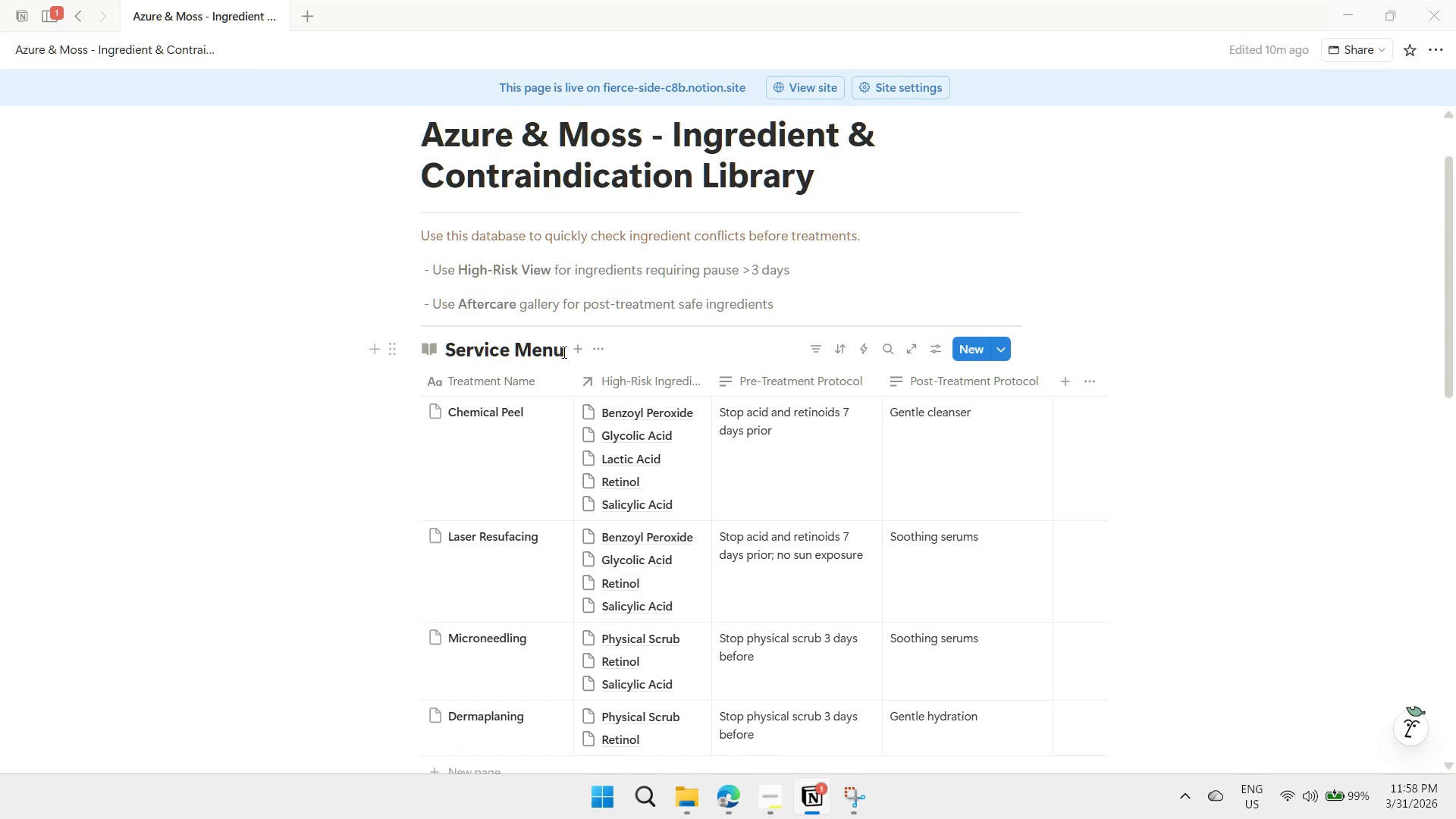 
left_click_drag(start_coordinate=[563, 352], to_coordinate=[435, 347])
 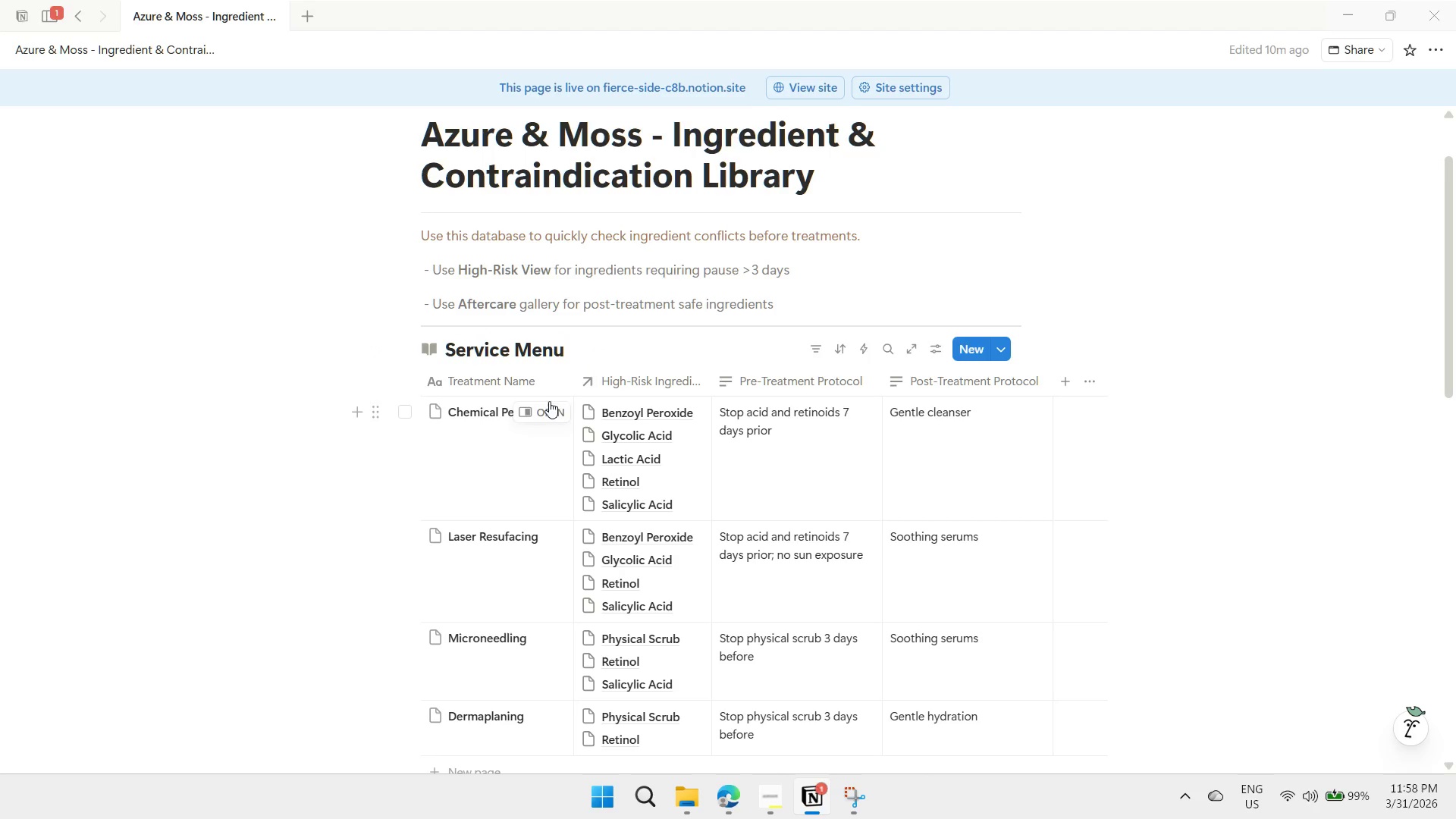 
left_click([563, 356])
 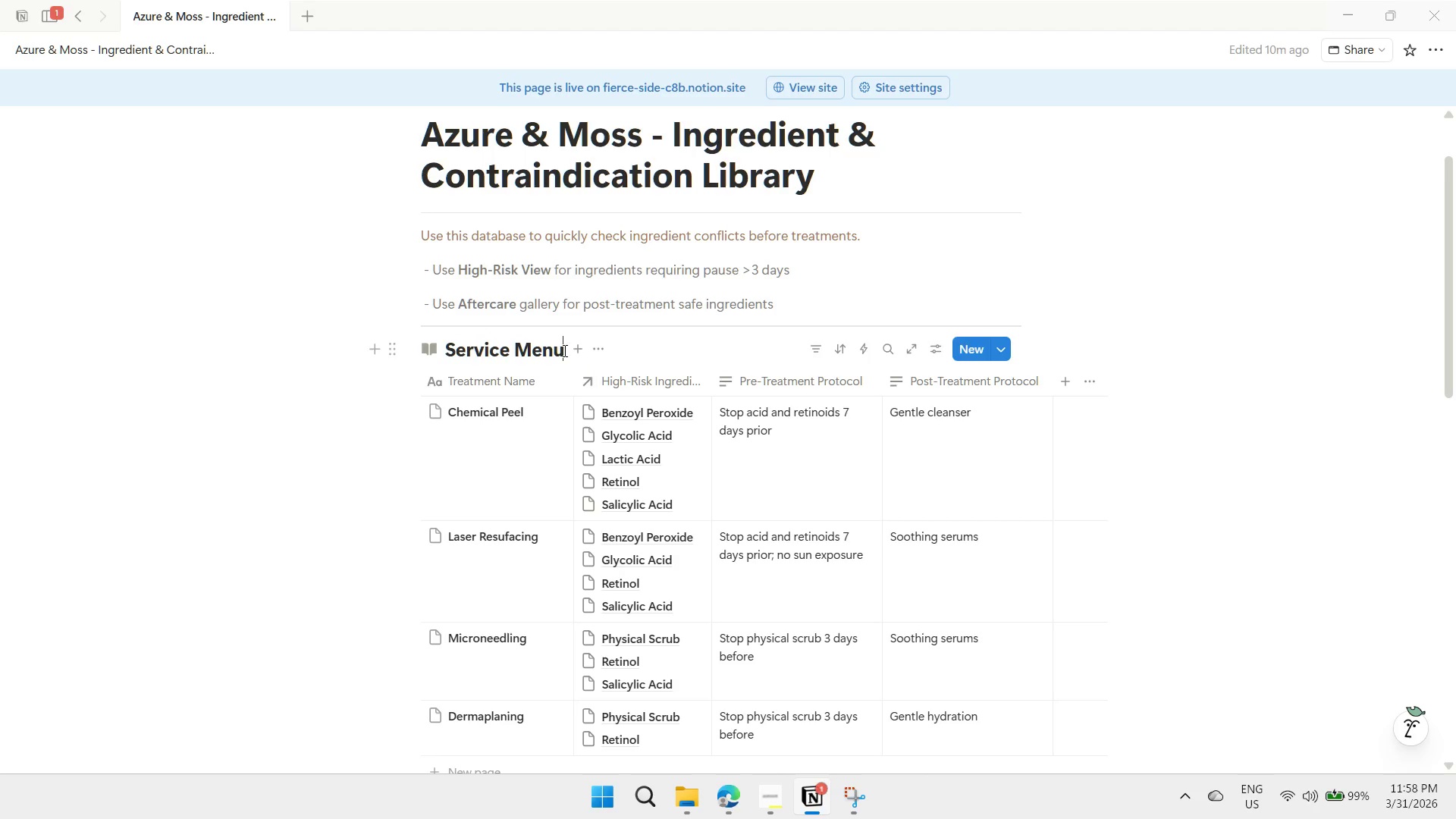 
left_click_drag(start_coordinate=[563, 350], to_coordinate=[438, 351])
 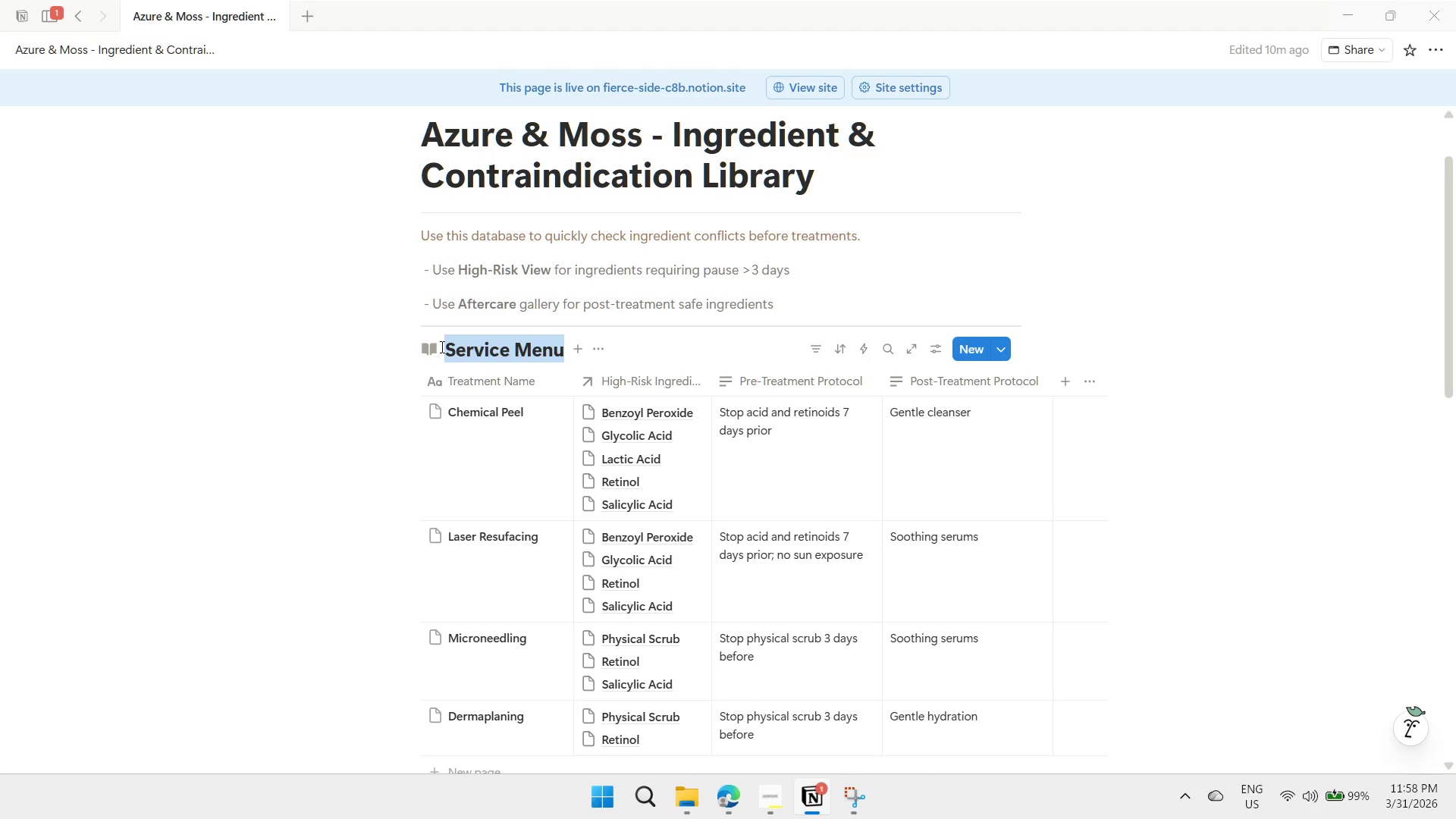 
type(Contraindication by Treatment)
 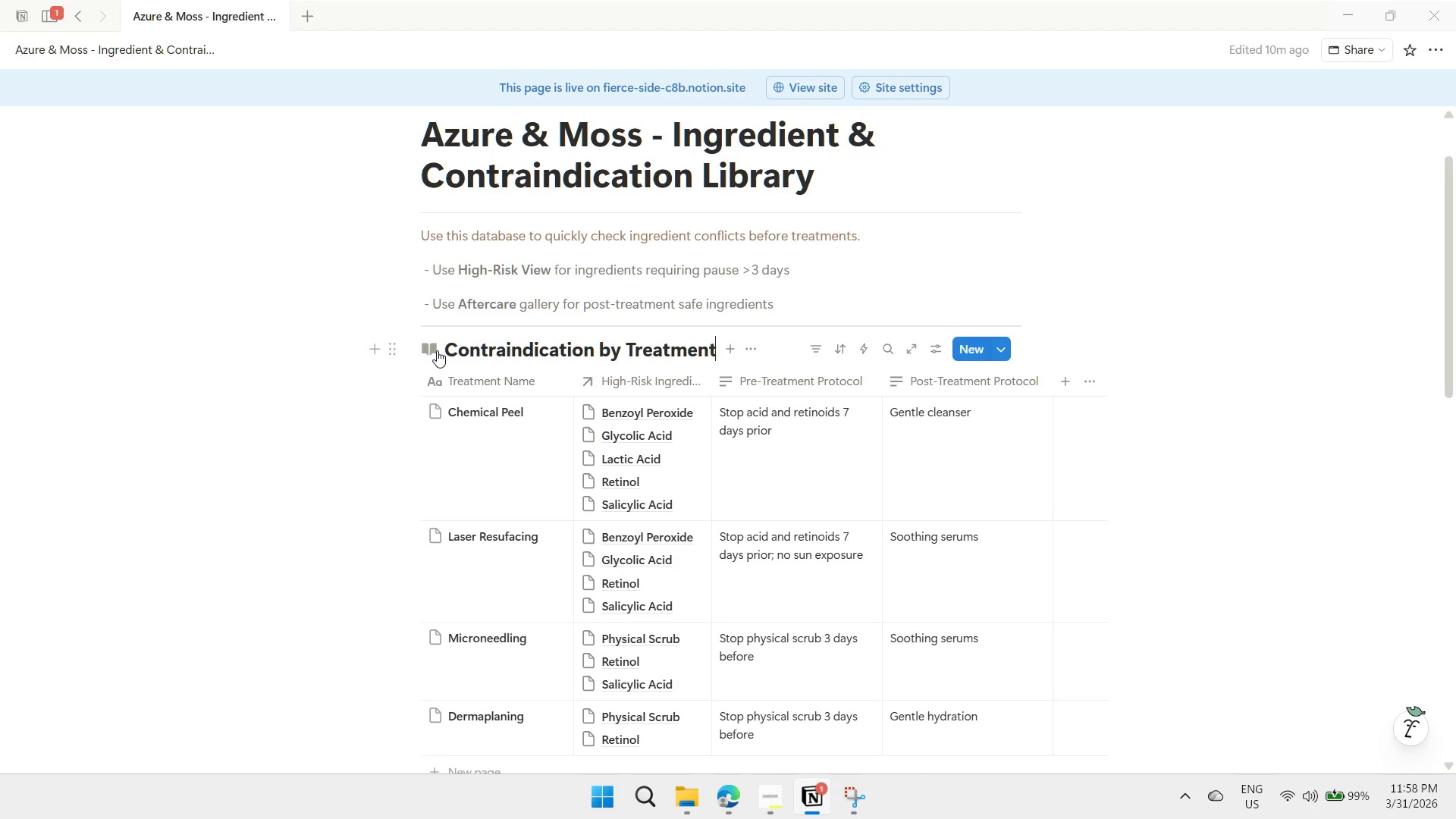 
right_click([433, 347])
 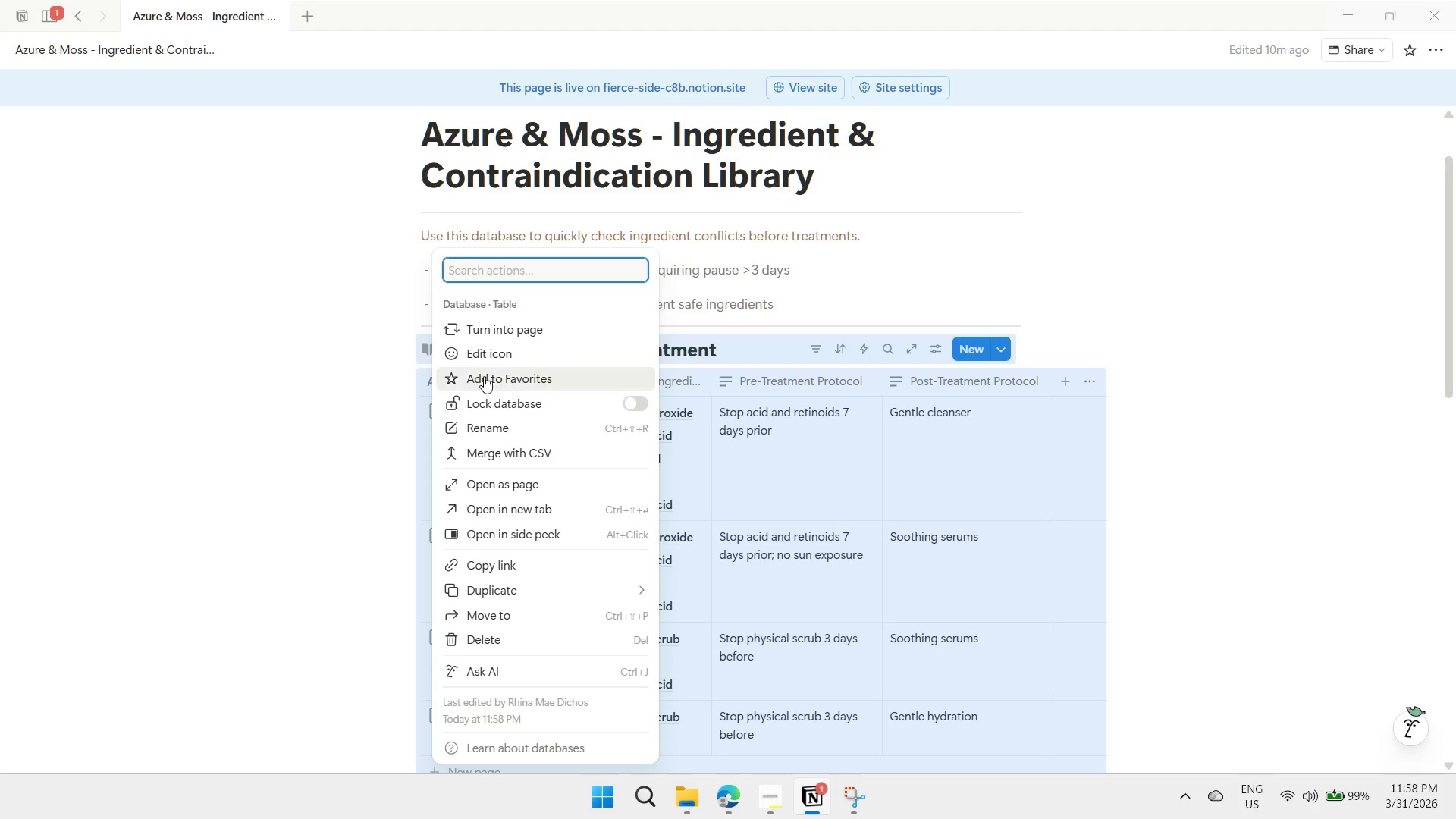 
left_click([494, 351])
 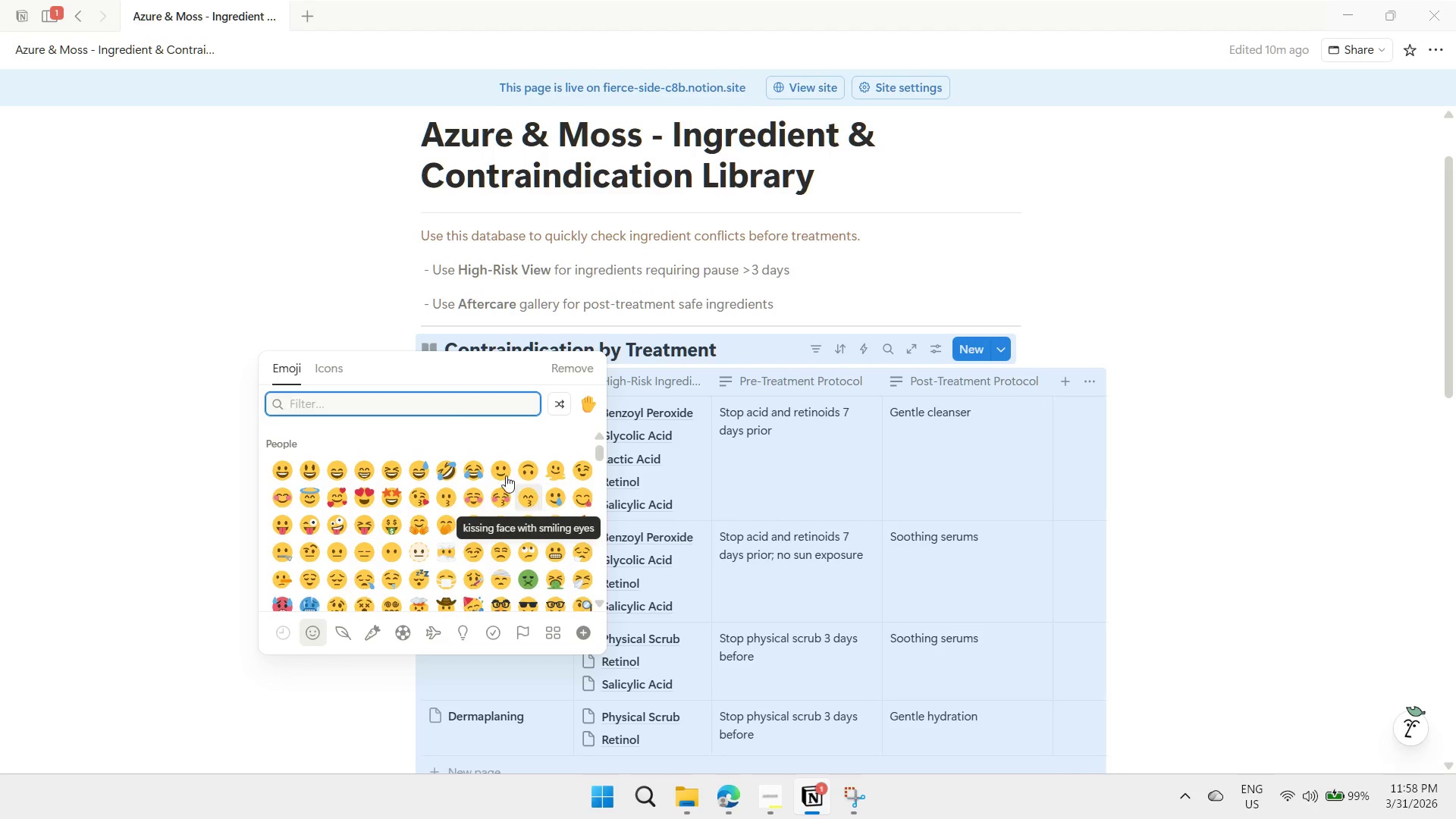 
left_click([337, 359])
 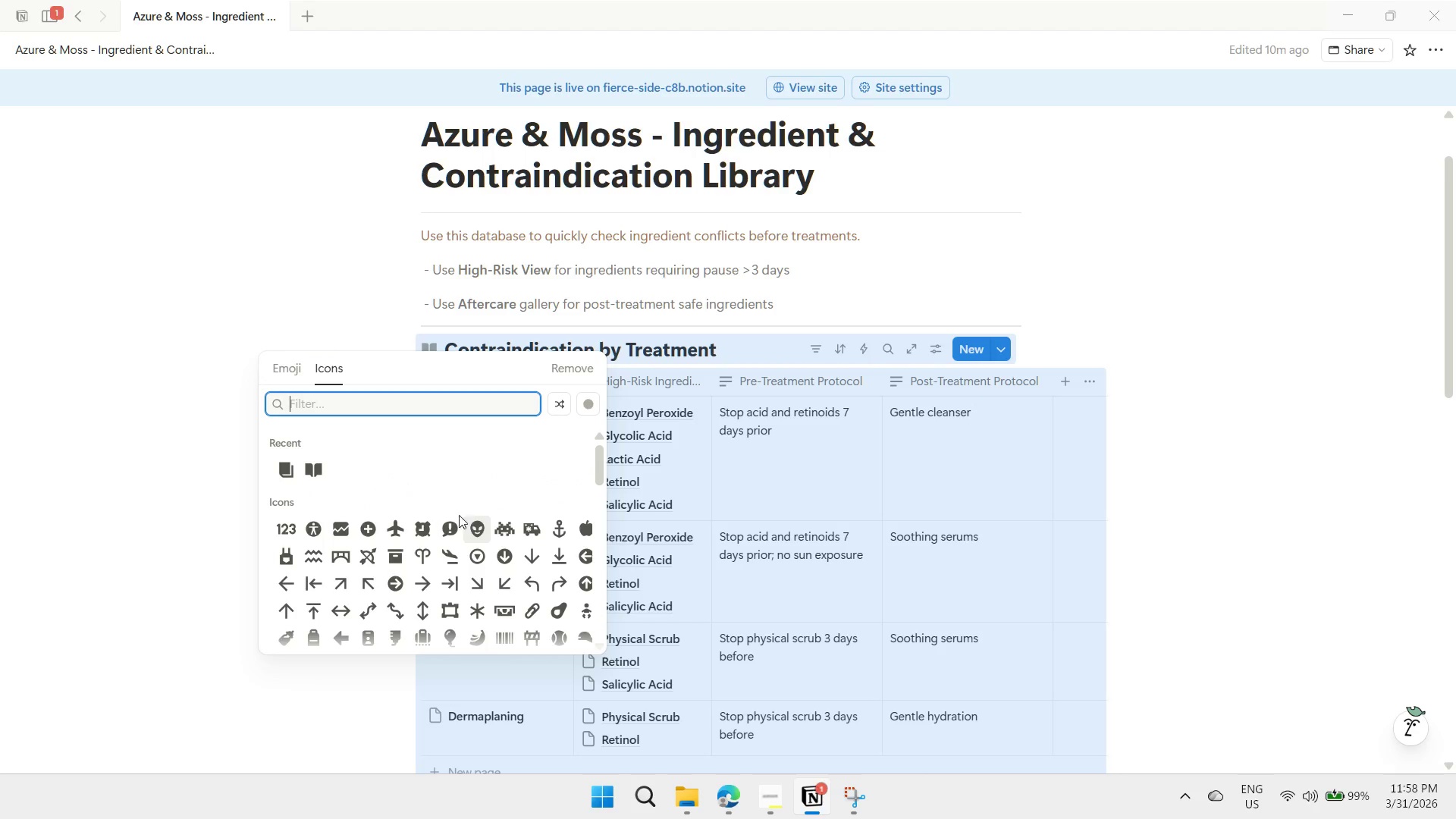 
scroll: coordinate [432, 527], scroll_direction: down, amount: 6.0
 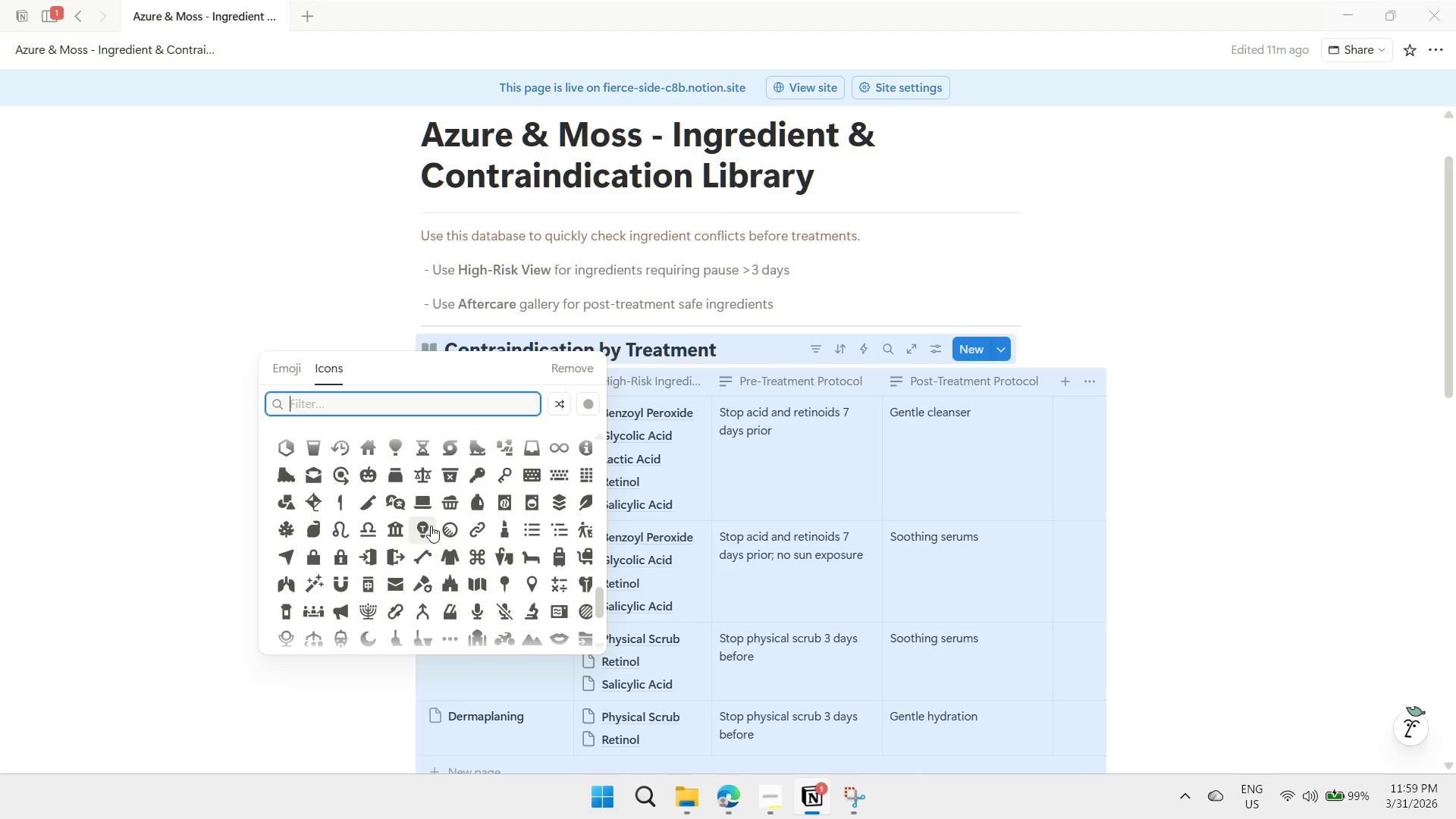 
scroll: coordinate [431, 526], scroll_direction: down, amount: 4.0
 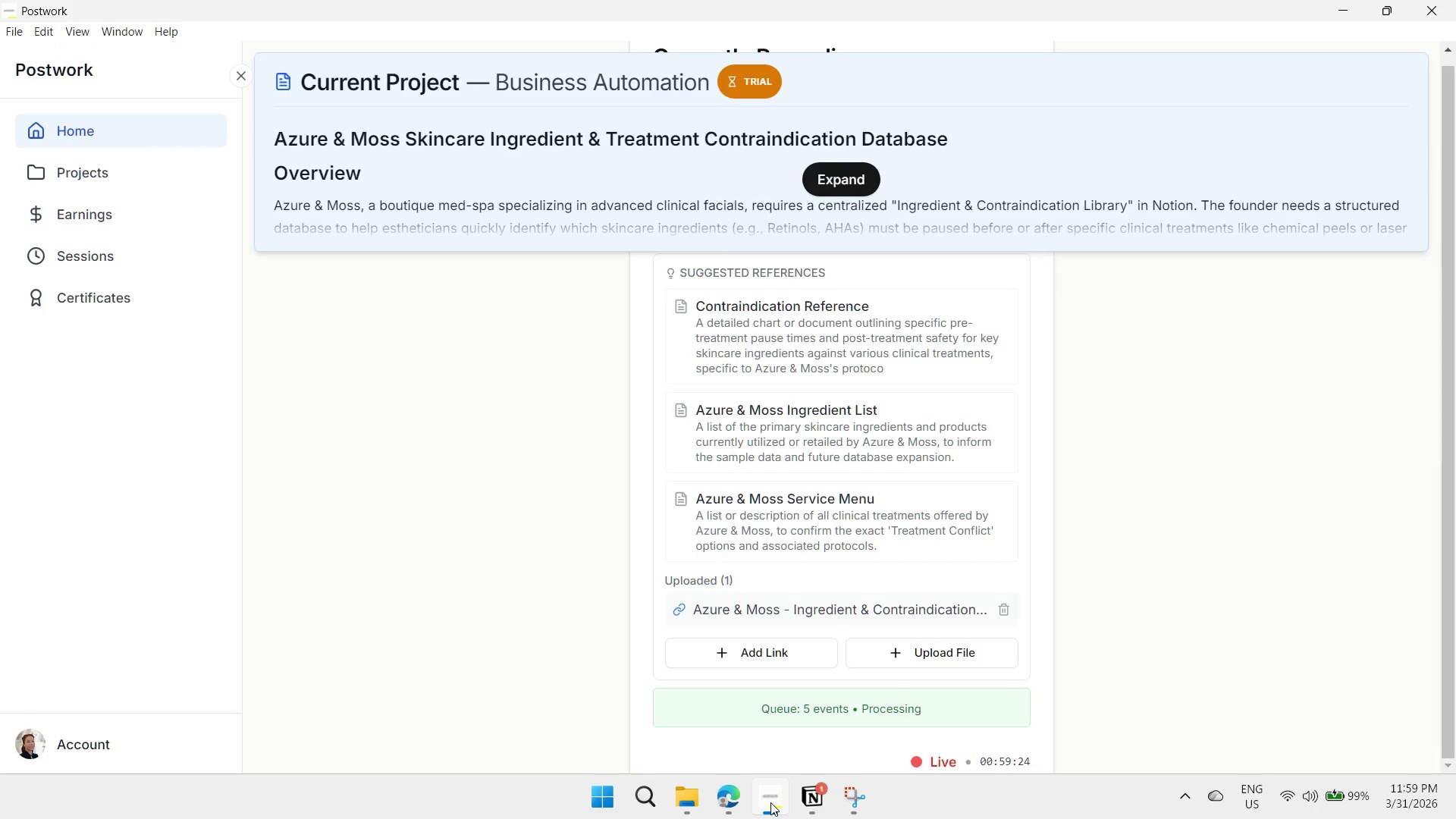 
left_click([801, 795])
 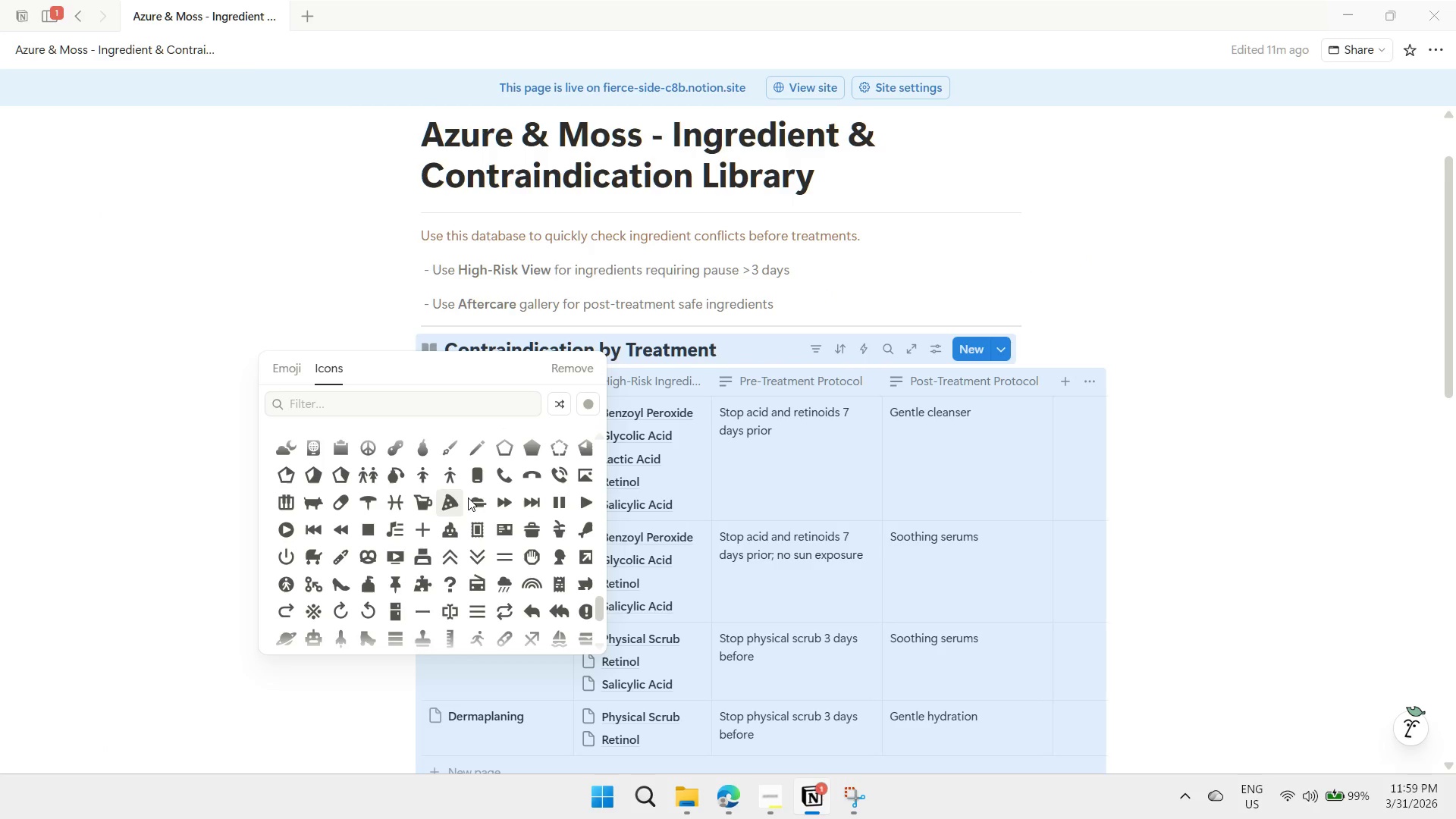 
scroll: coordinate [468, 491], scroll_direction: down, amount: 1.0
 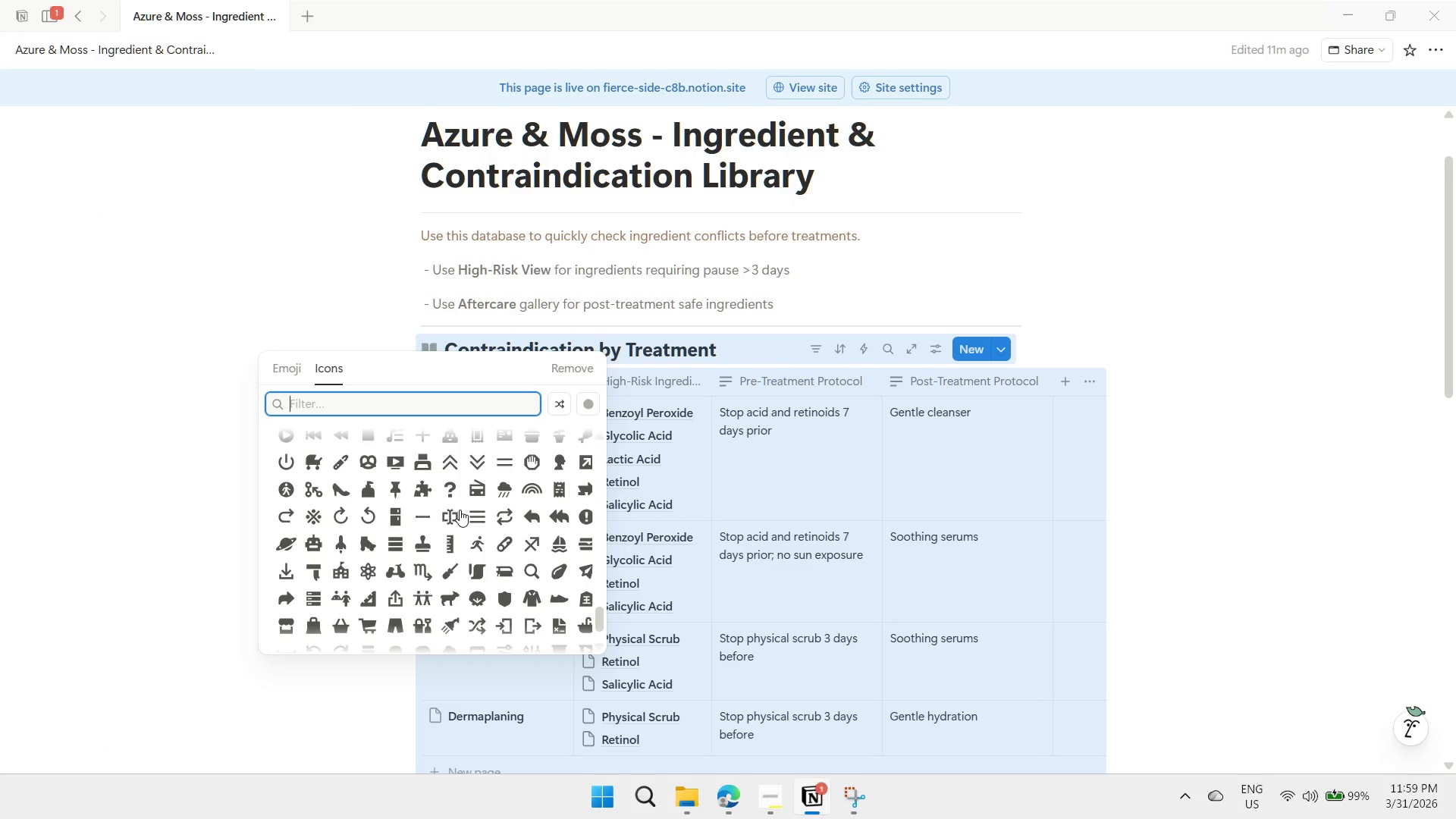 
left_click_drag(start_coordinate=[604, 614], to_coordinate=[604, 624])
 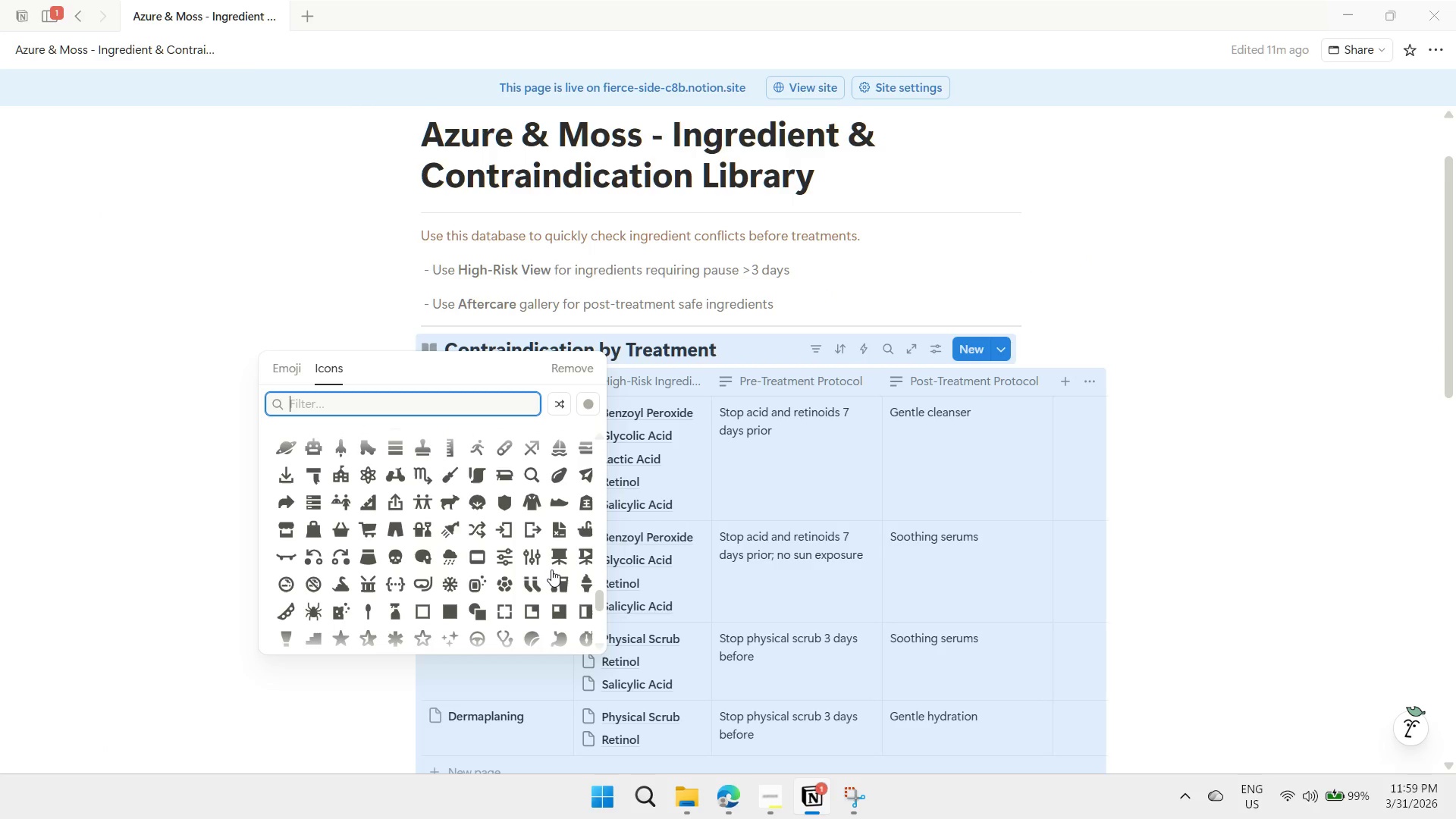 
scroll: coordinate [543, 538], scroll_direction: down, amount: 5.0
 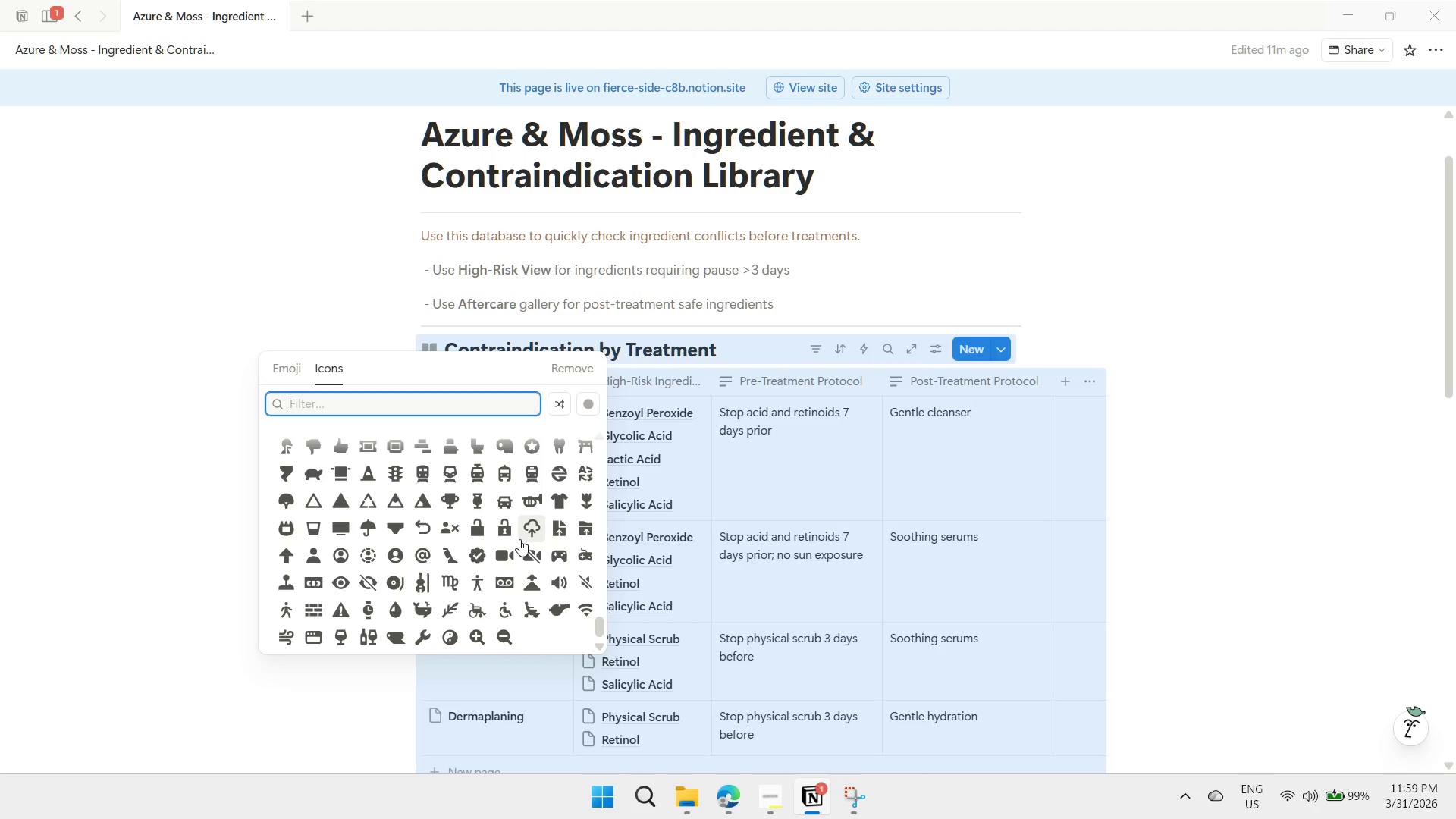 
scroll: coordinate [519, 540], scroll_direction: up, amount: 2.0
 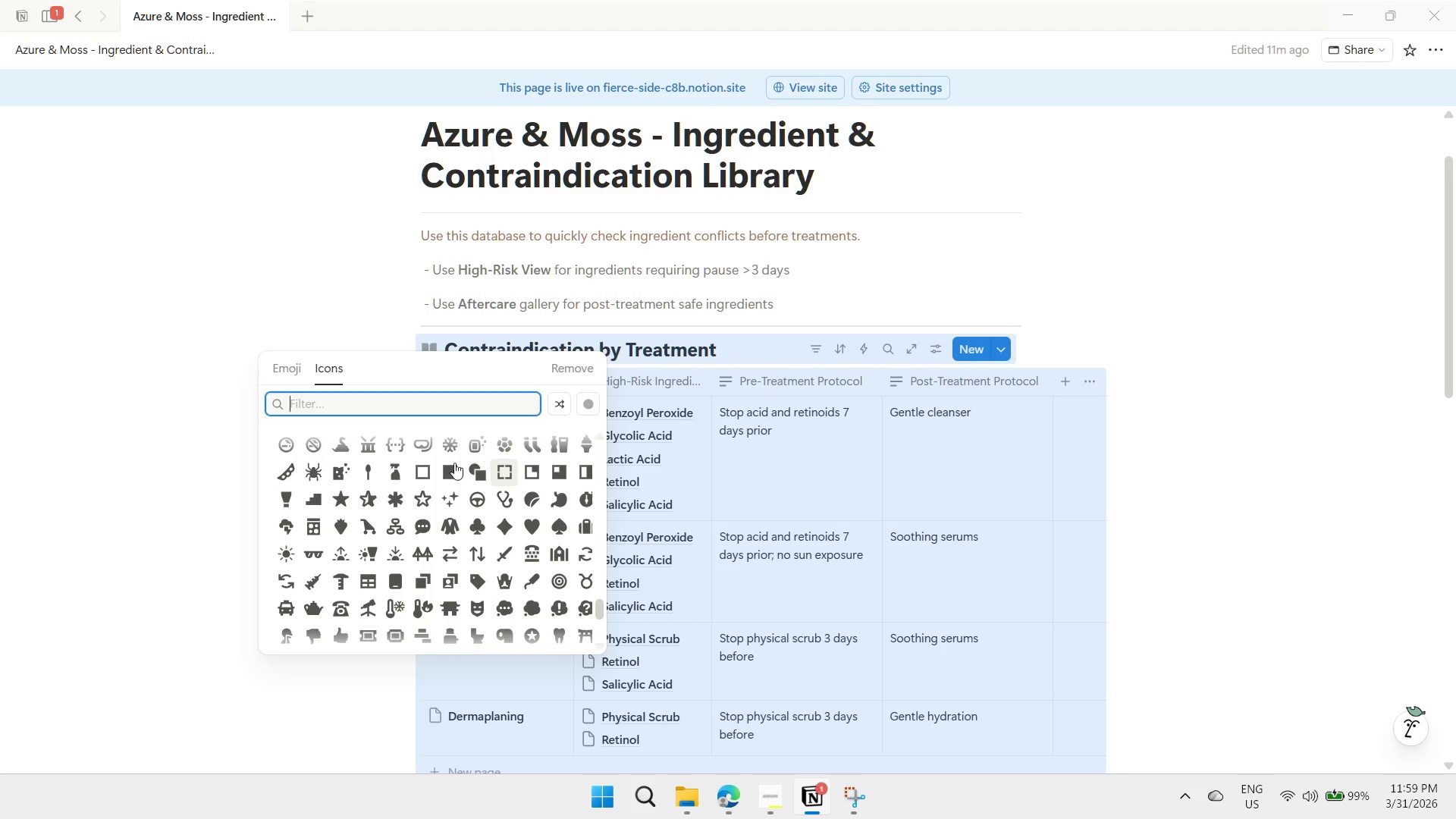 
left_click([313, 585])
 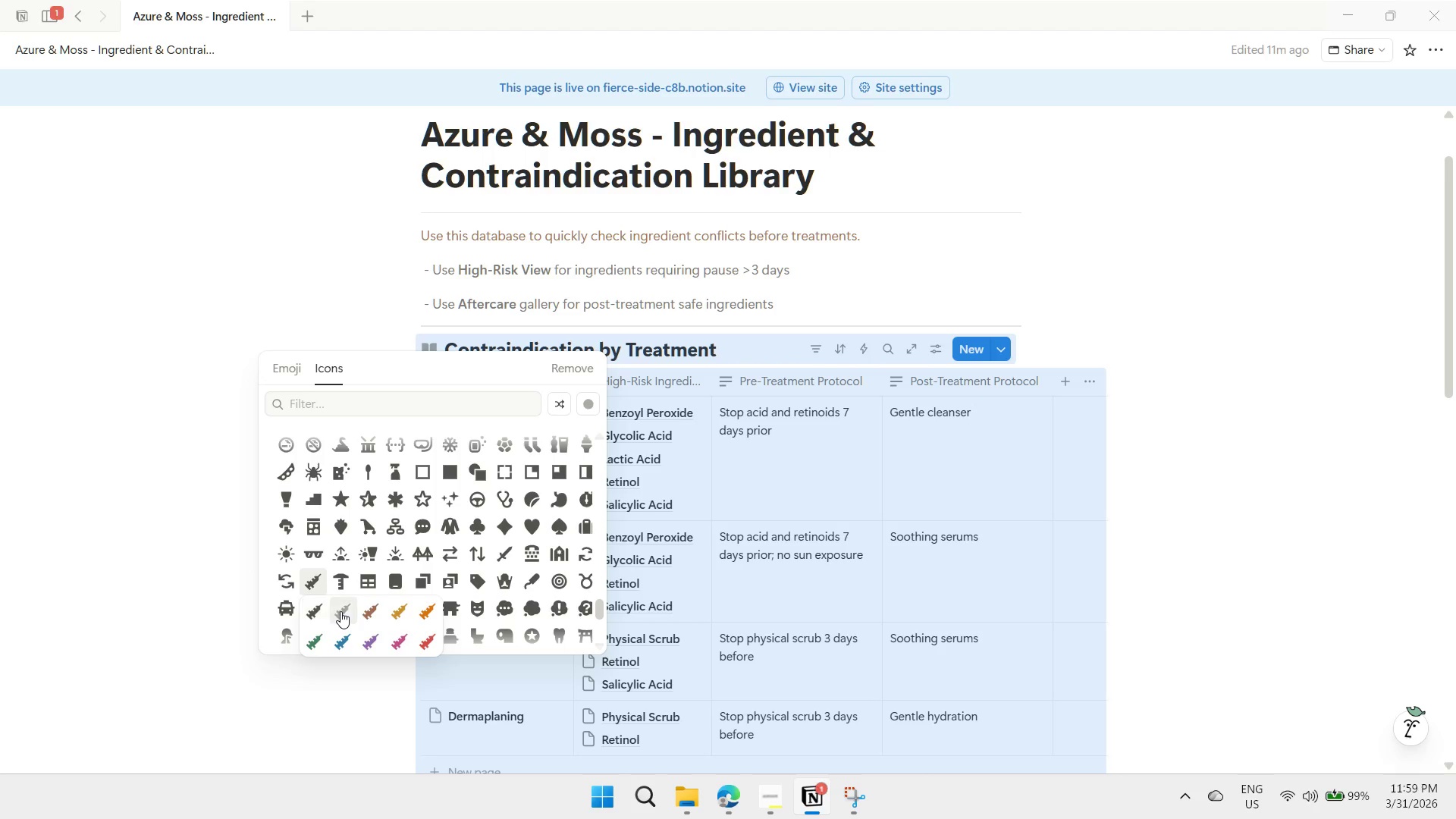 
left_click([313, 683])
 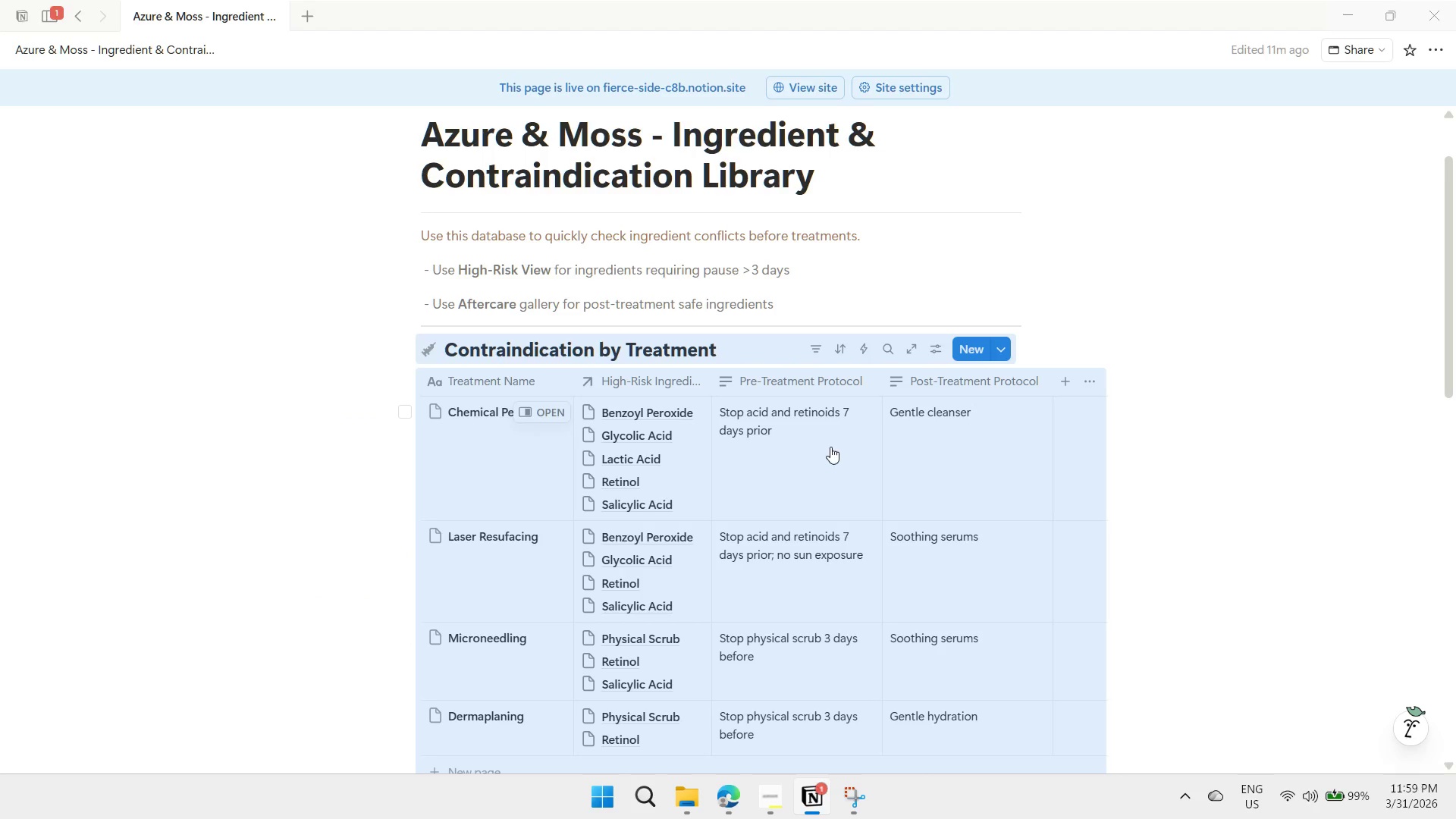 
left_click([1294, 432])
 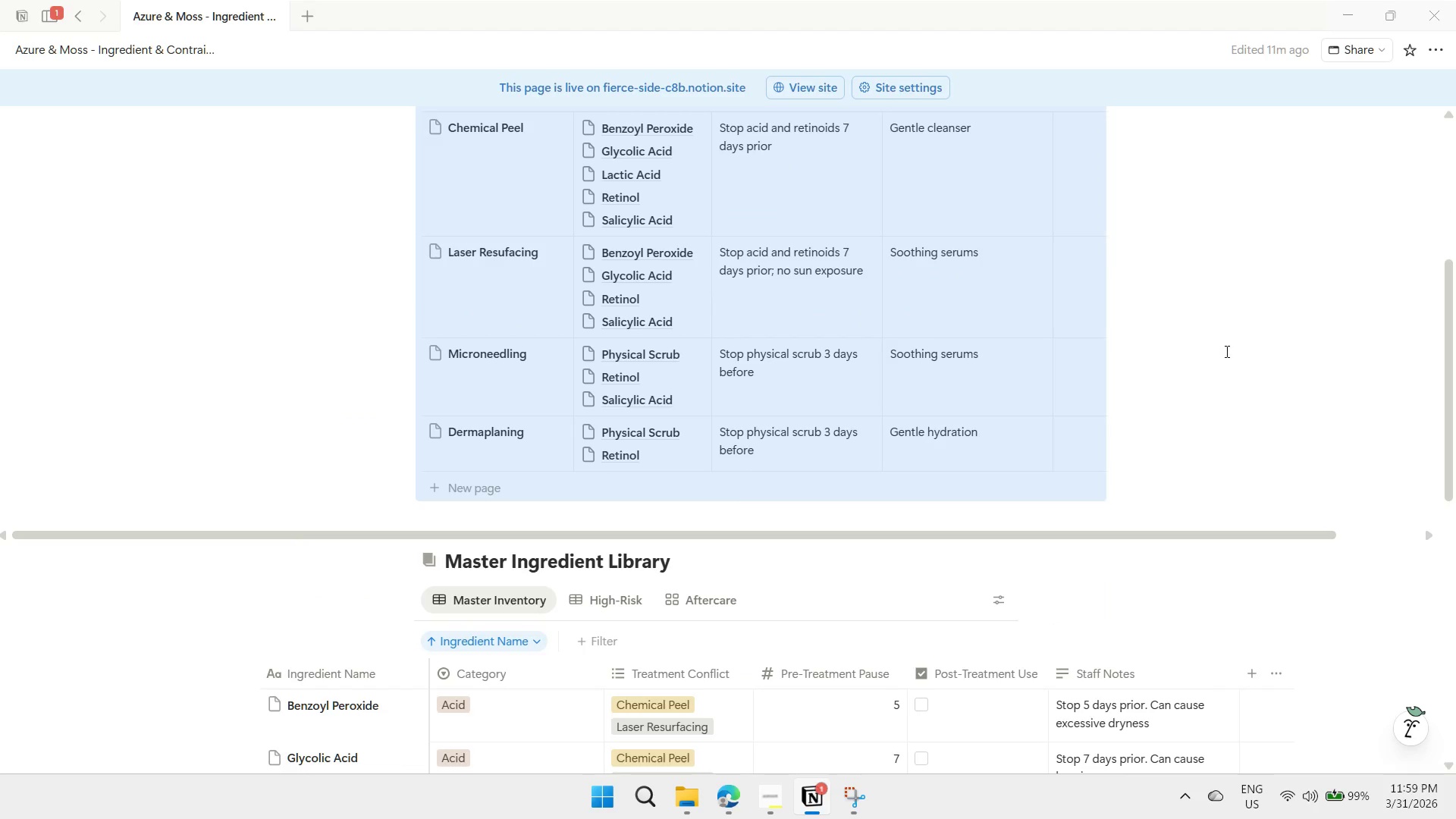 
scroll: coordinate [894, 460], scroll_direction: down, amount: 3.0
 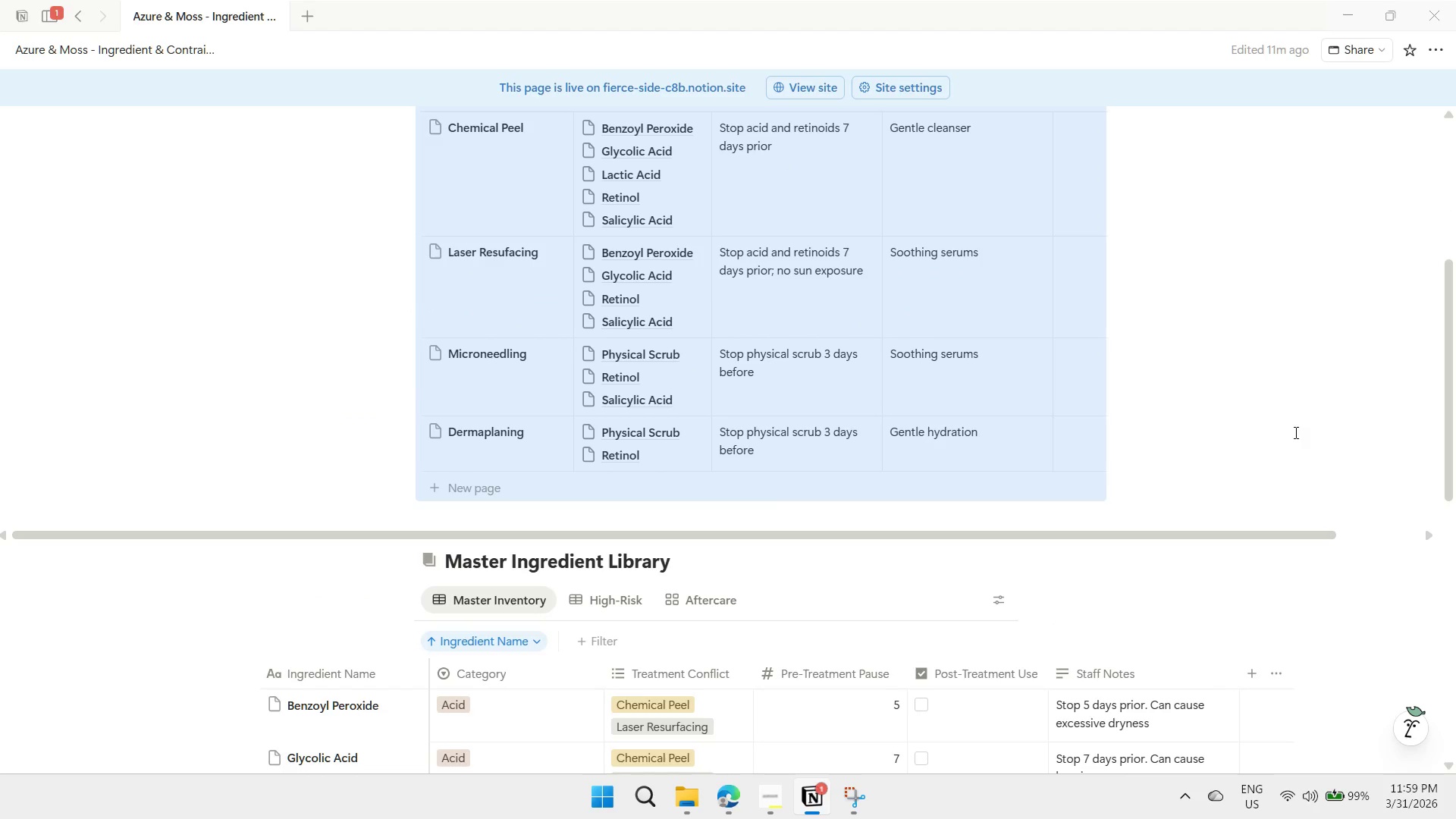 
left_click([1225, 351])
 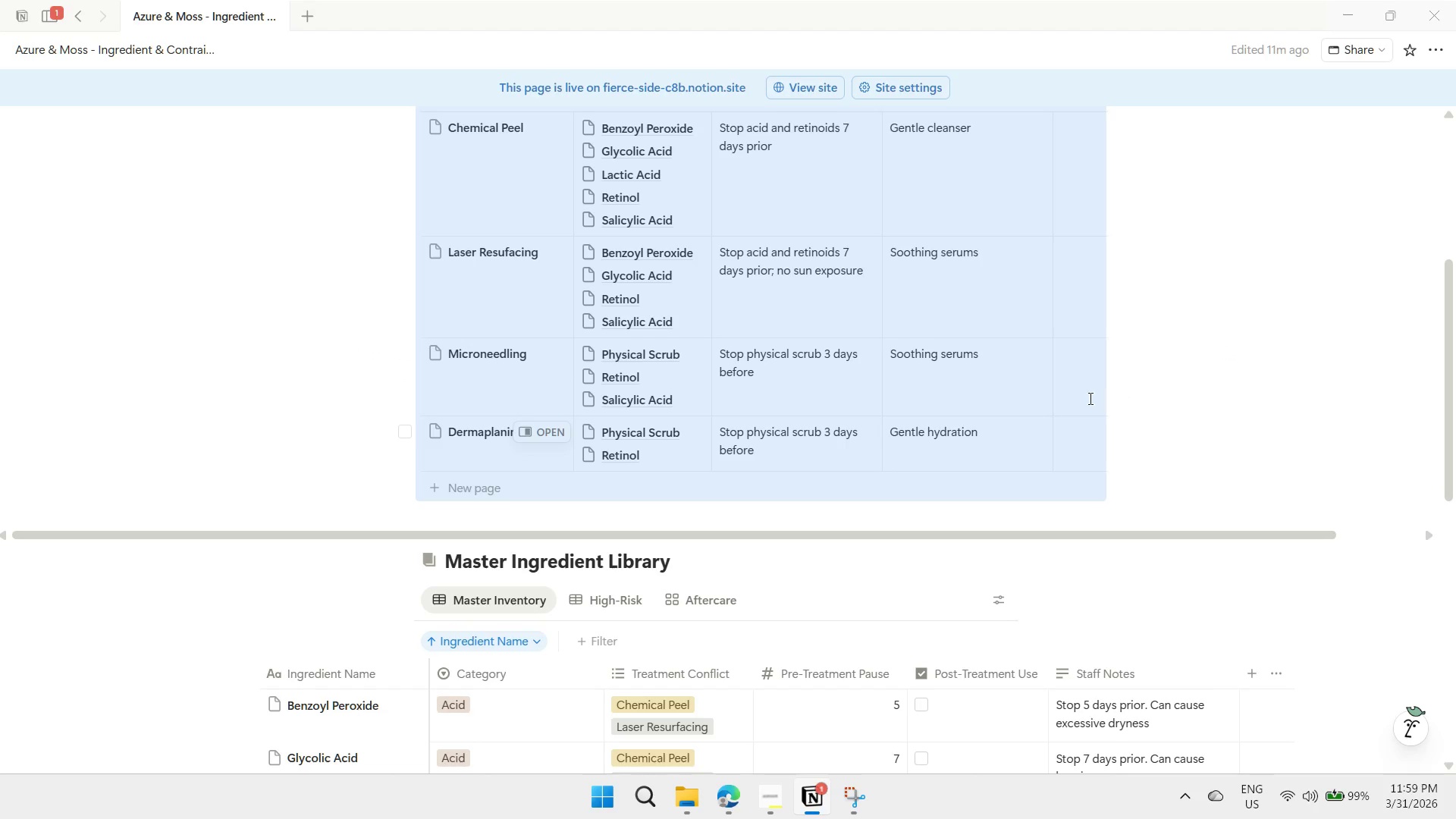 
scroll: coordinate [1132, 400], scroll_direction: up, amount: 4.0
 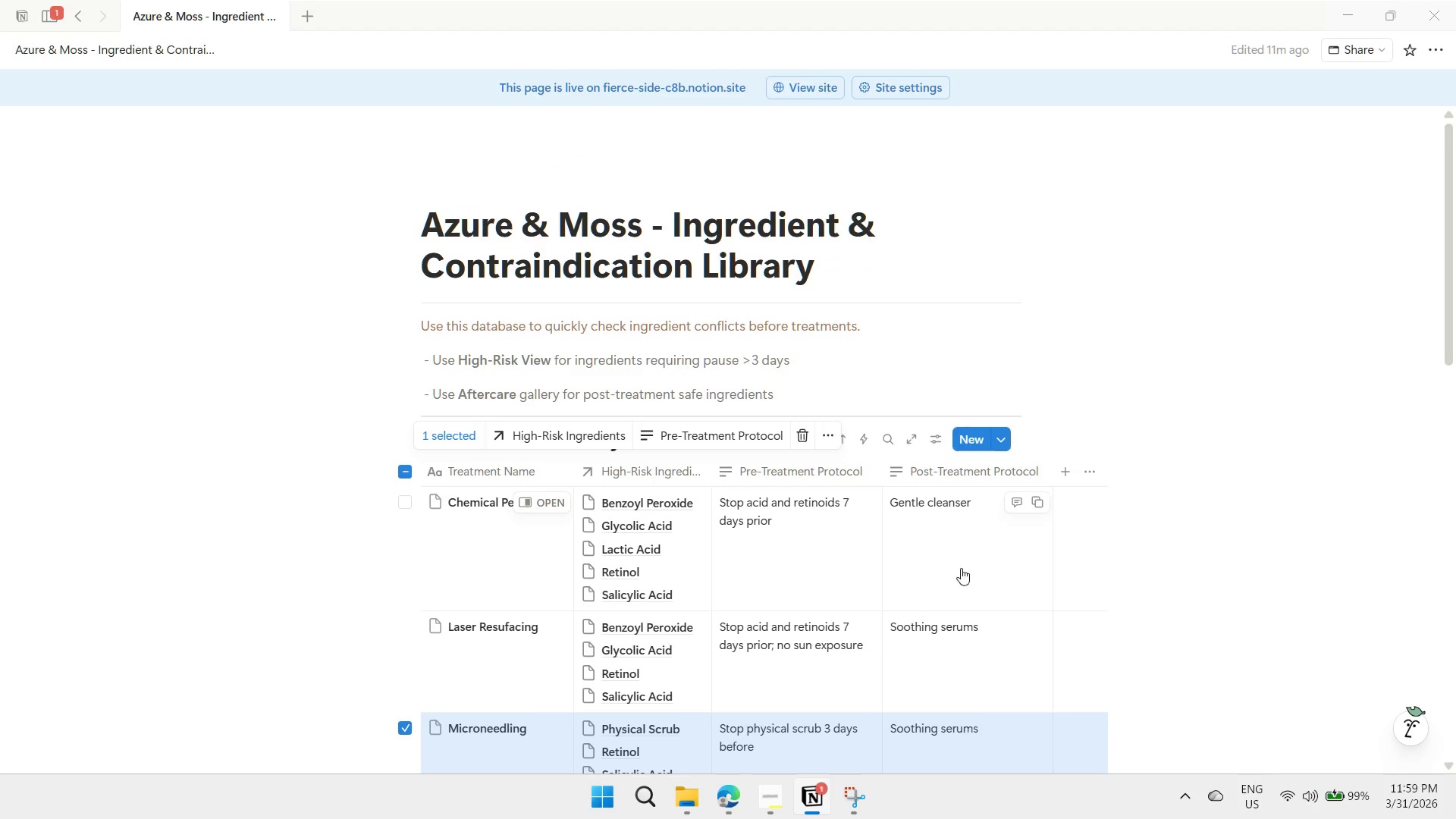 
left_click([1236, 529])
 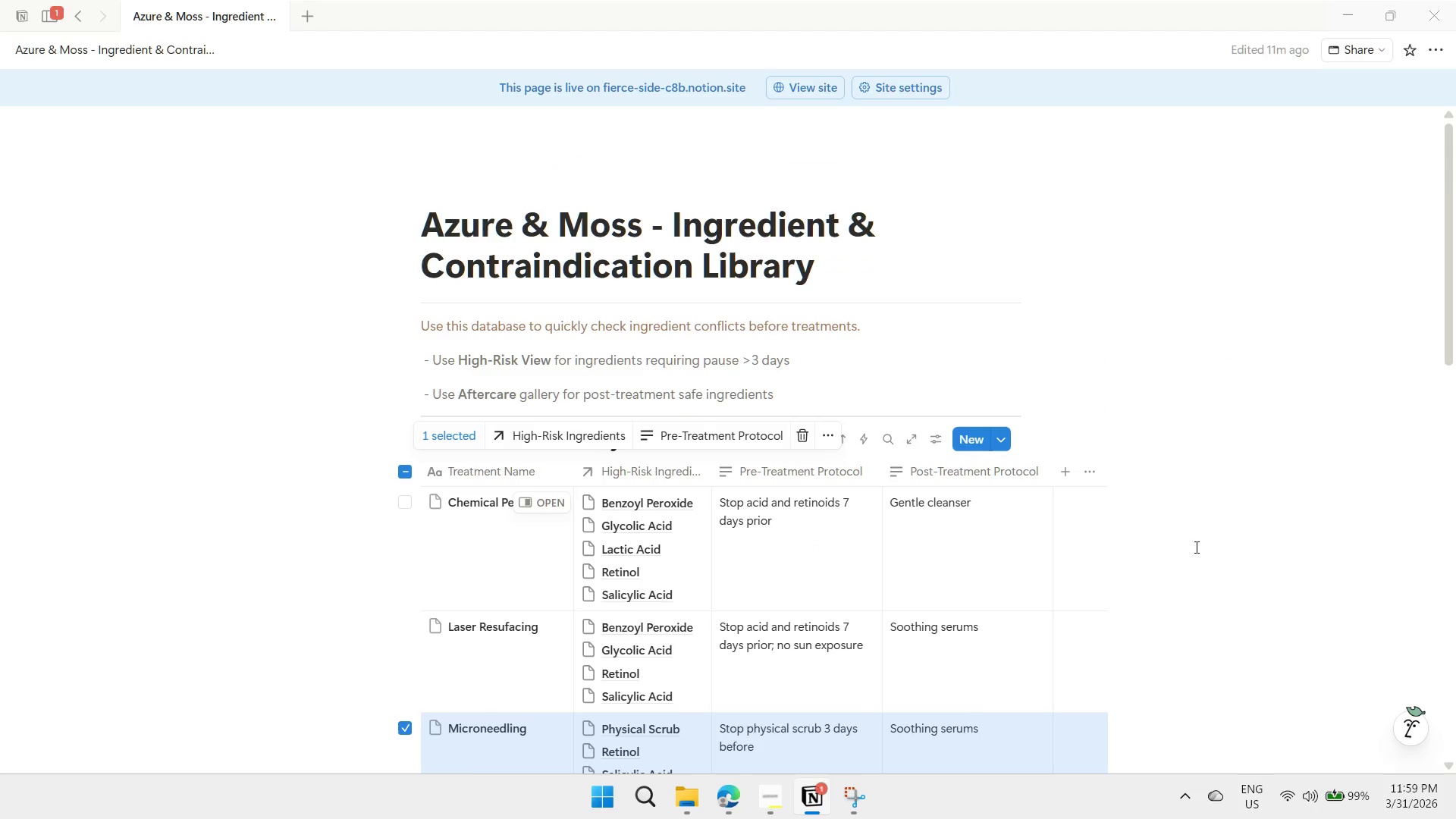 
left_click([1070, 389])
 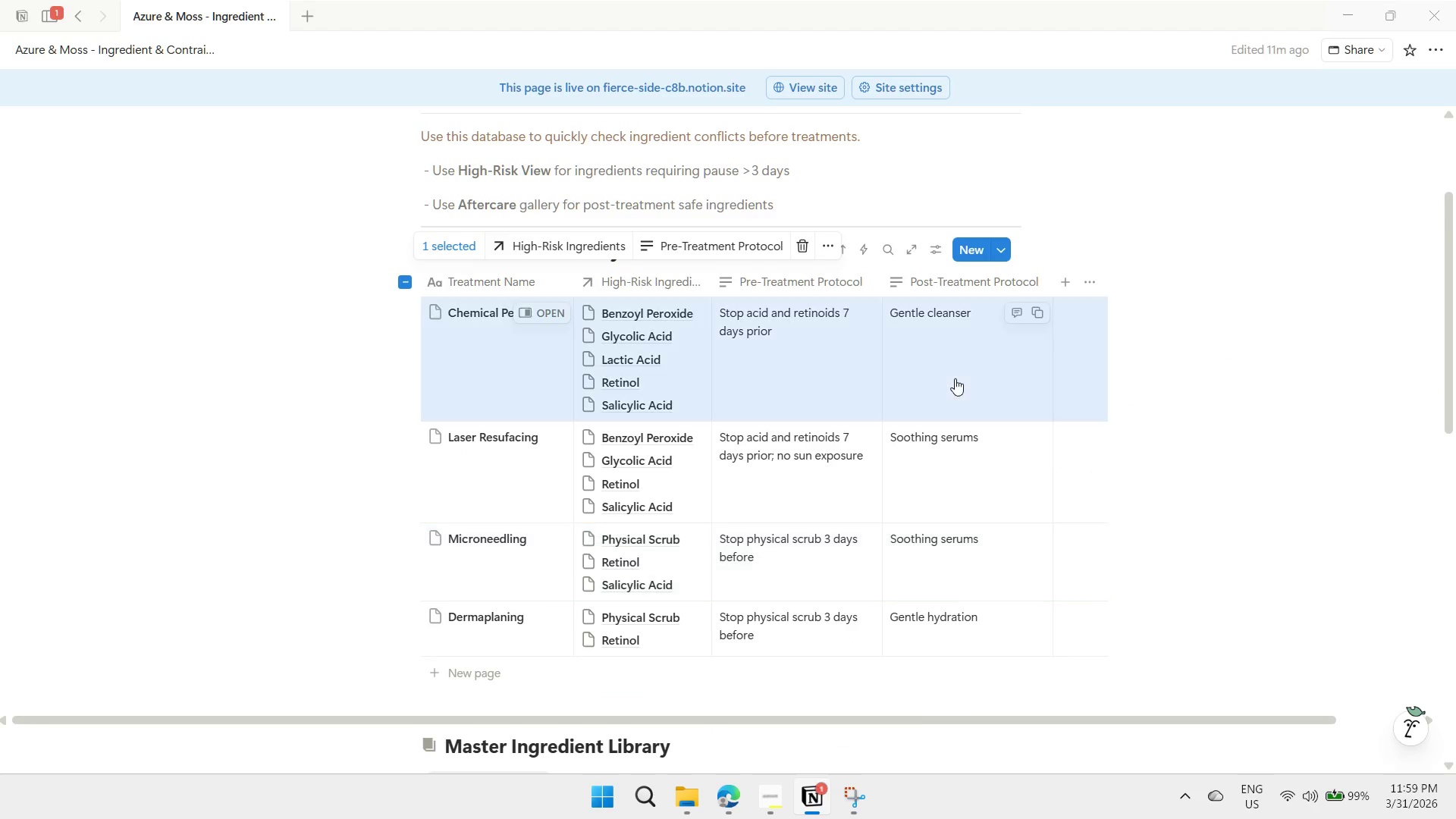 
scroll: coordinate [1181, 556], scroll_direction: down, amount: 2.0
 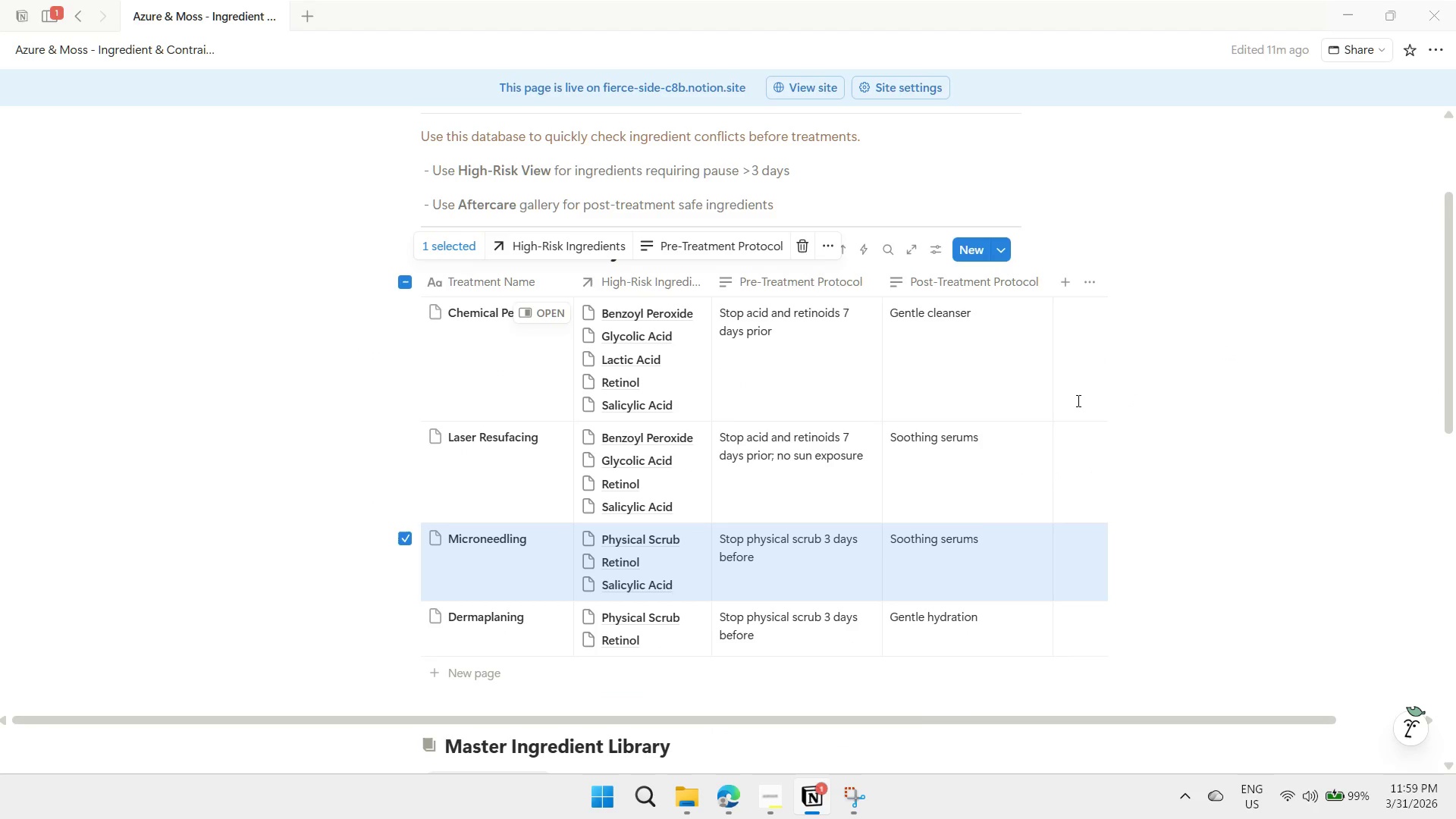 
double_click([955, 378])
 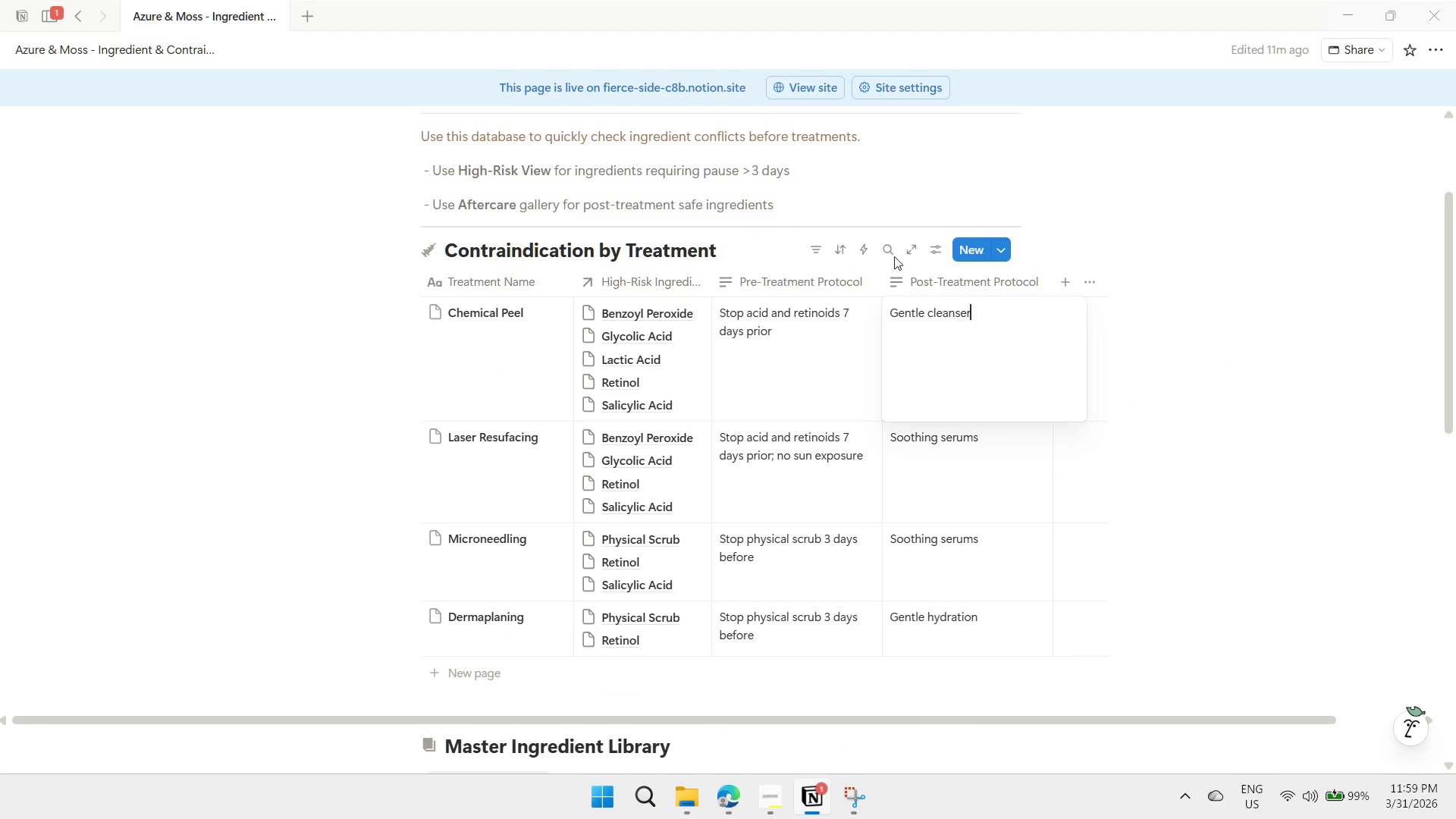 
left_click([896, 203])
 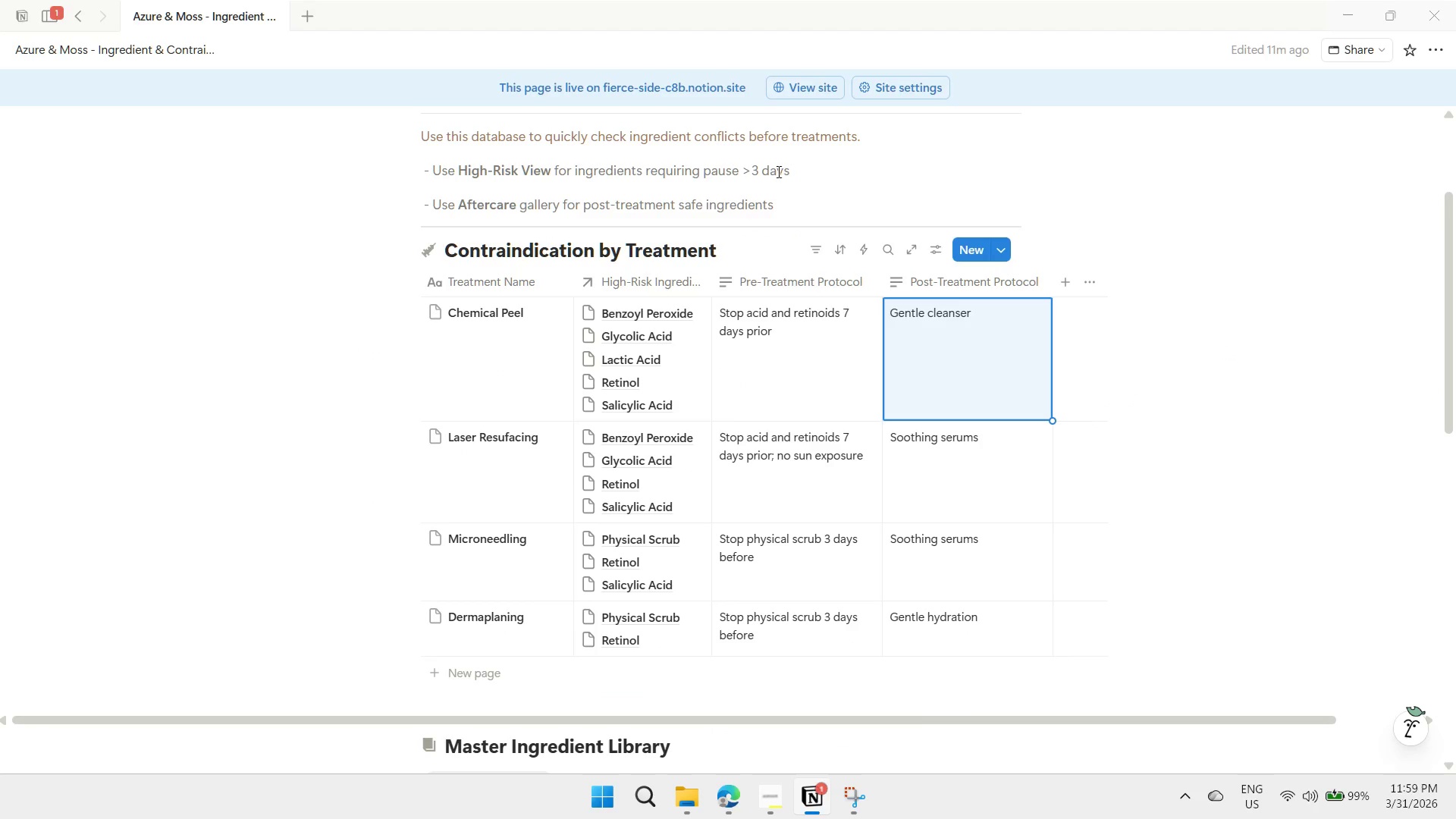 
left_click([777, 170])
 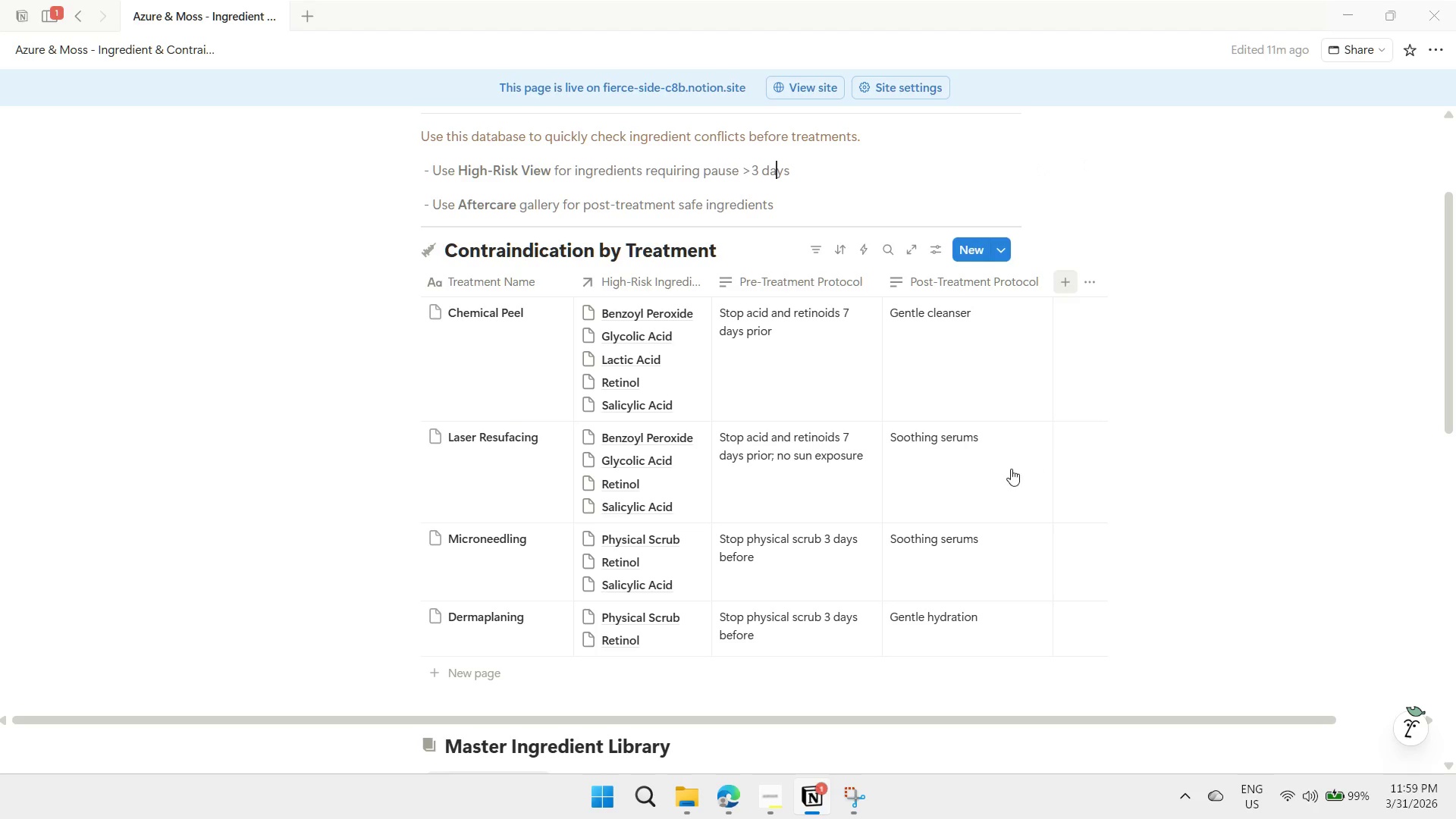 
scroll: coordinate [998, 479], scroll_direction: down, amount: 1.0
 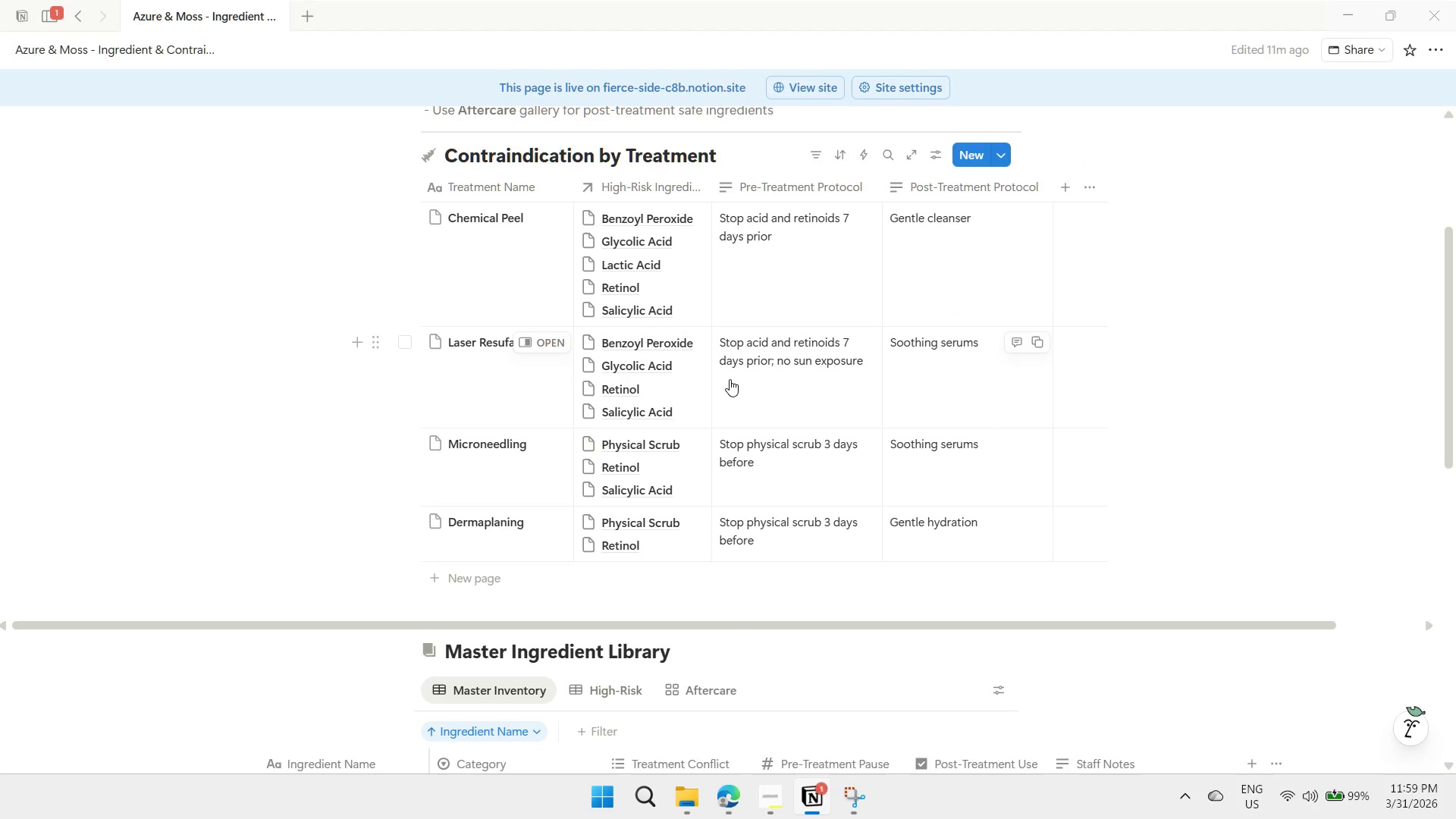 
scroll: coordinate [721, 378], scroll_direction: up, amount: 1.0
 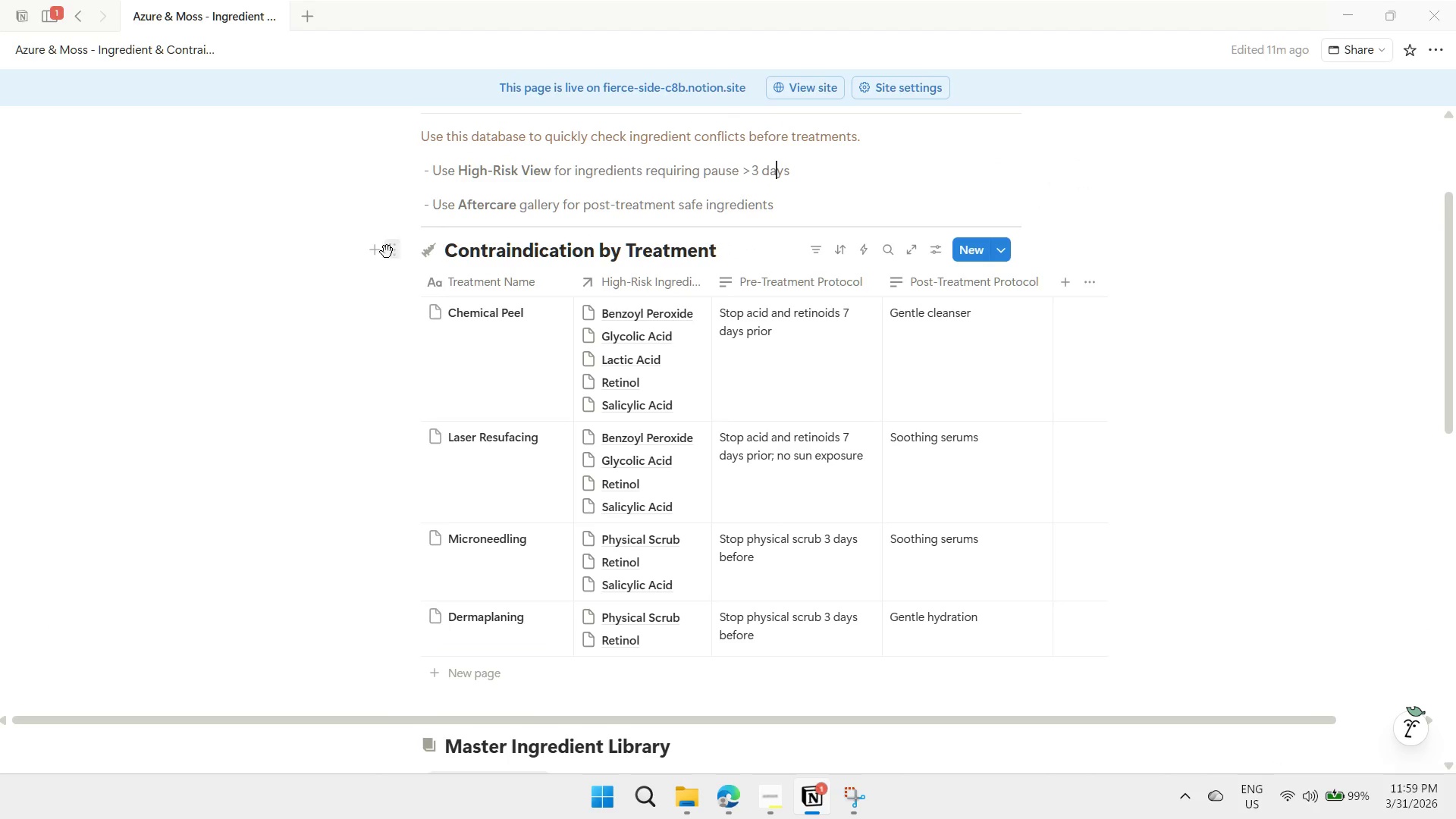 
mouse_move([394, 236])
 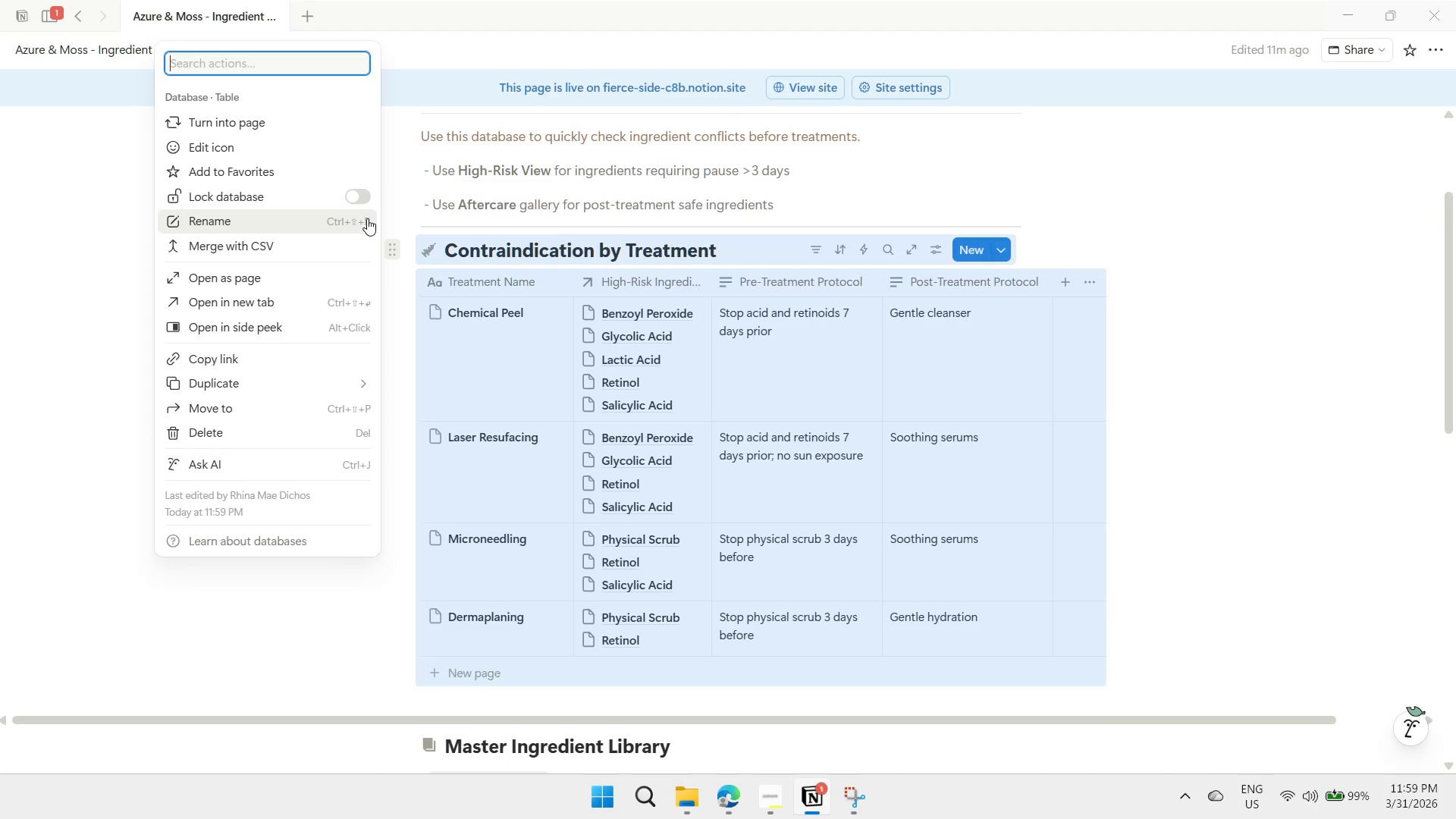 